 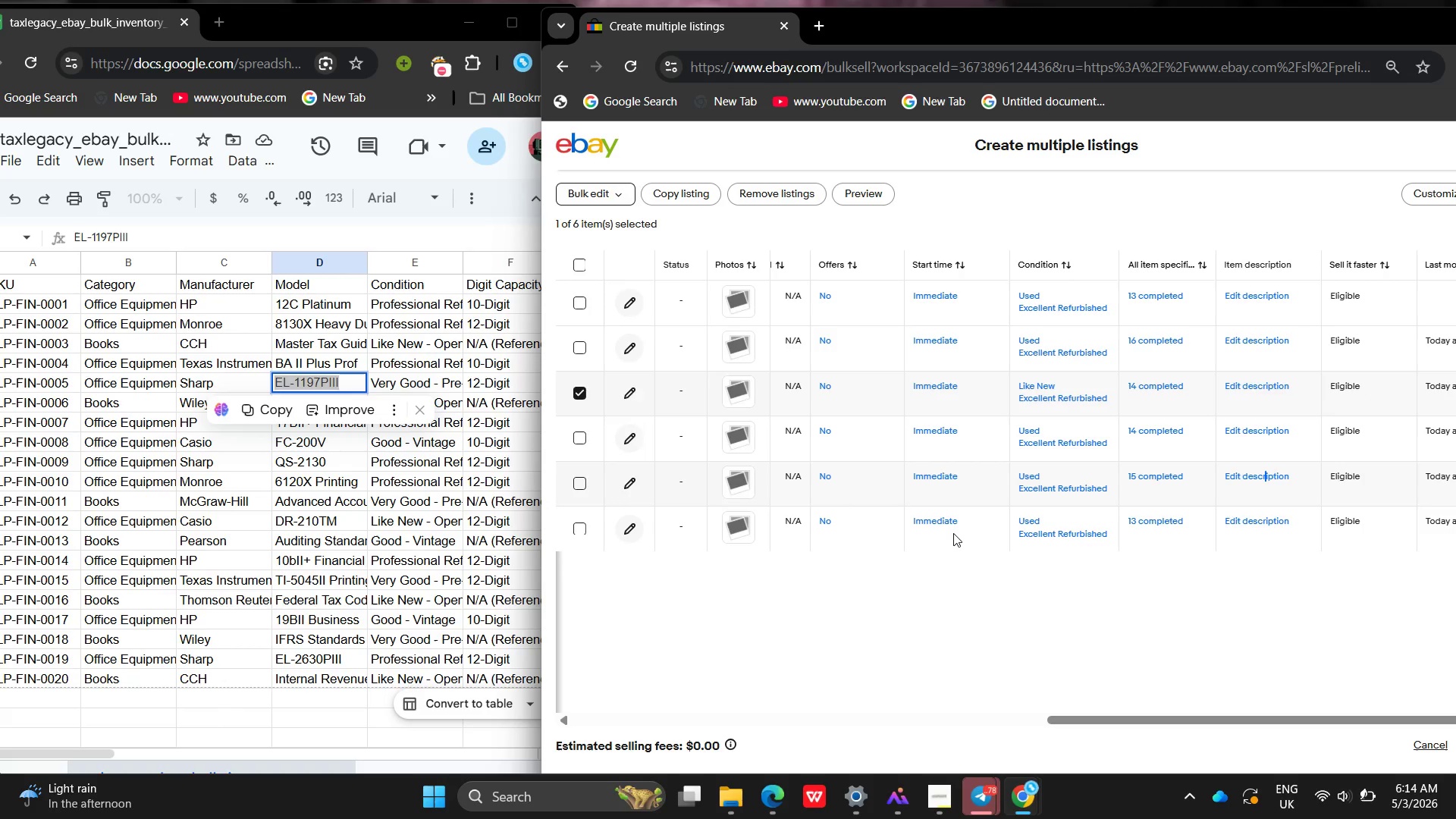 
left_click_drag(start_coordinate=[916, 36], to_coordinate=[1128, 36])
 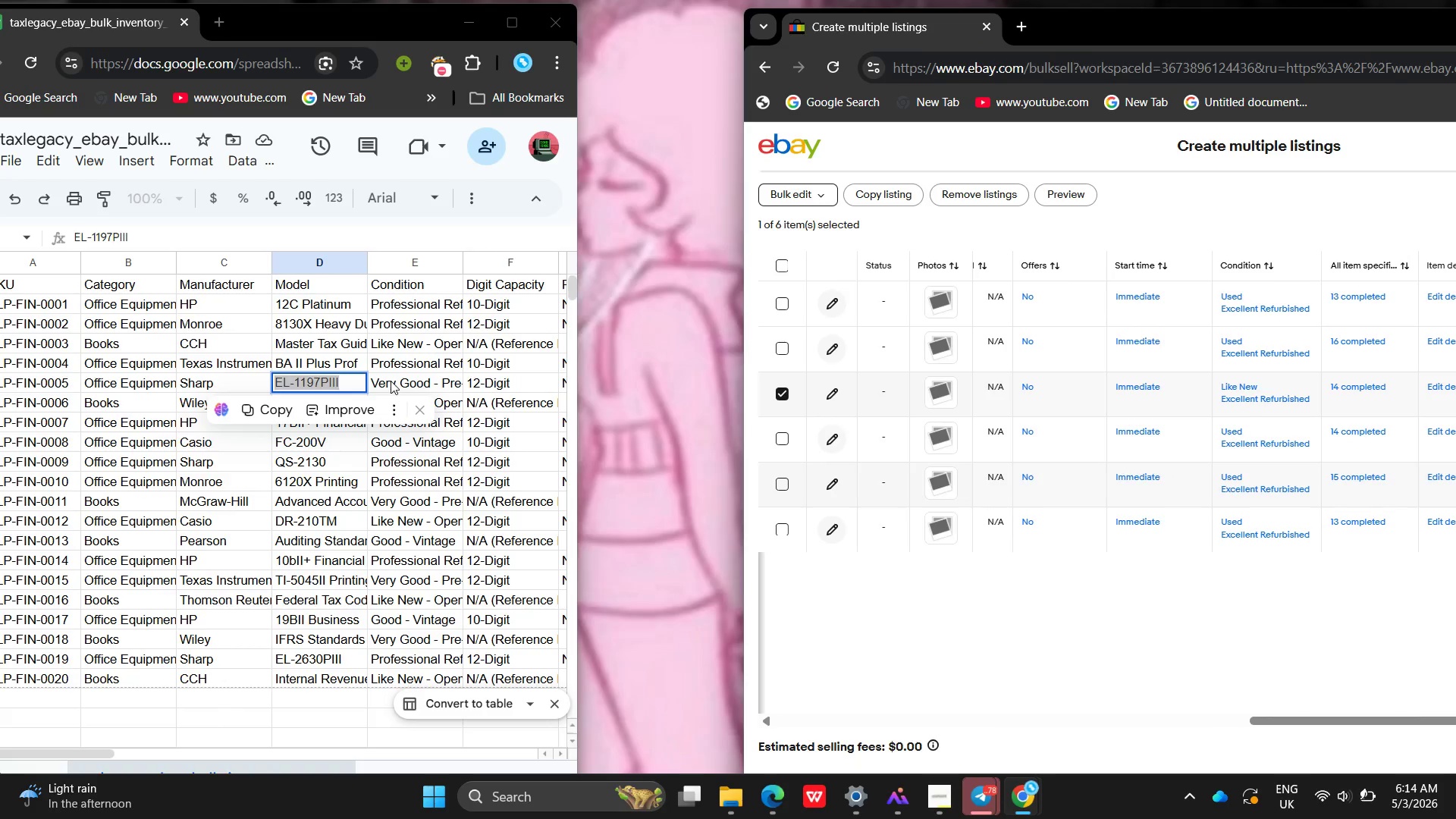 
left_click([391, 381])
 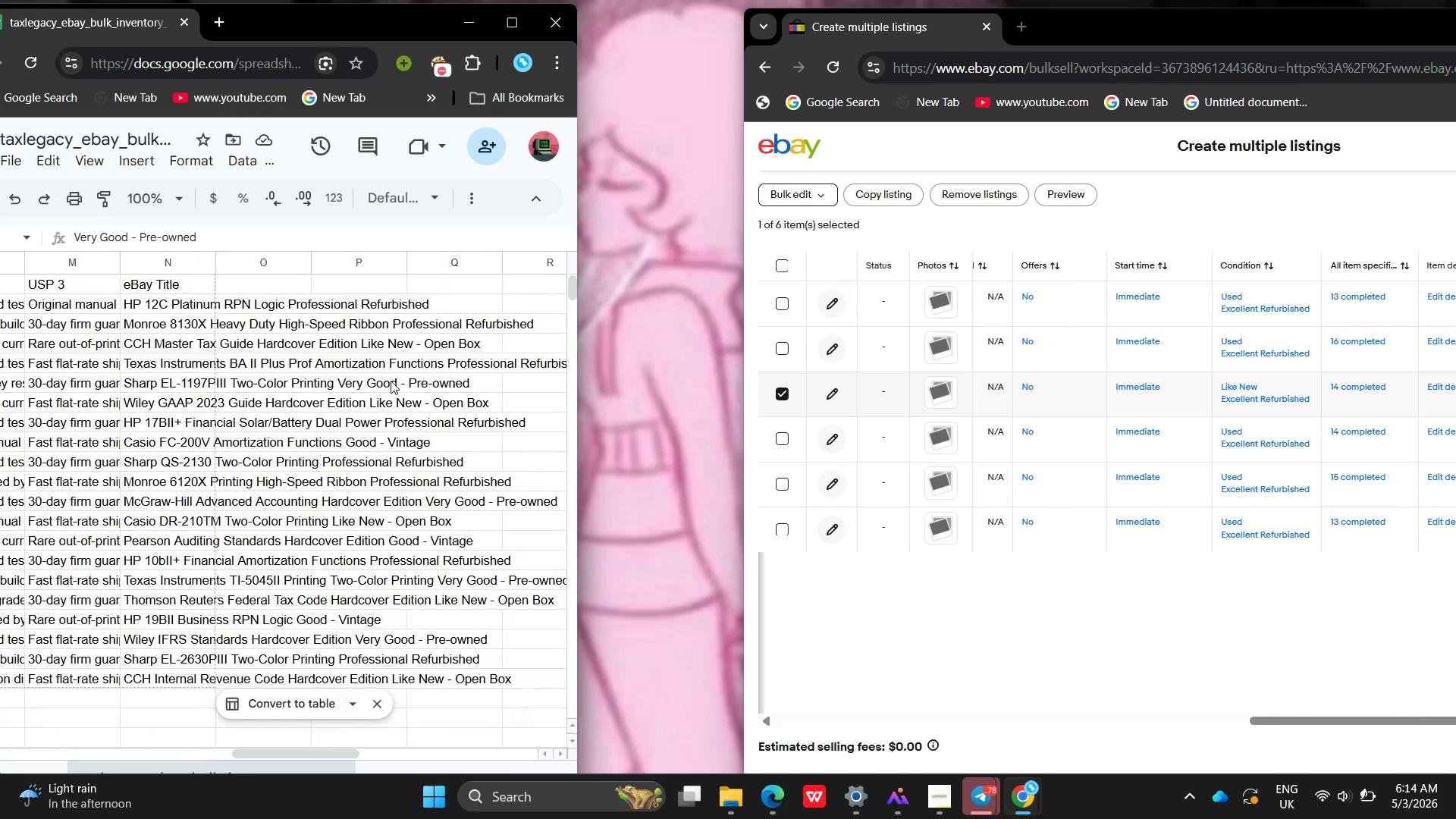 
left_click([305, 381])
 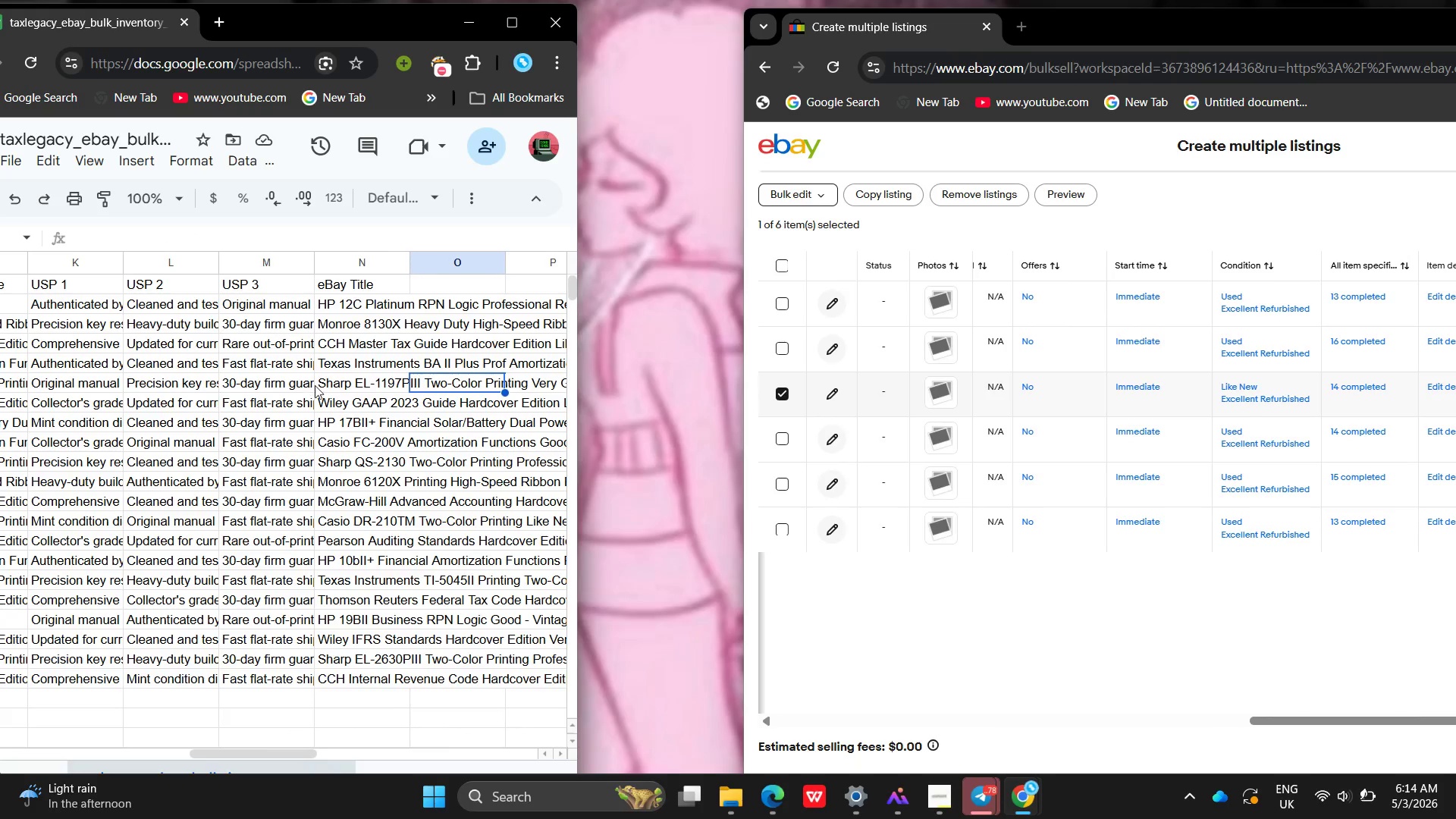 
left_click([338, 402])
 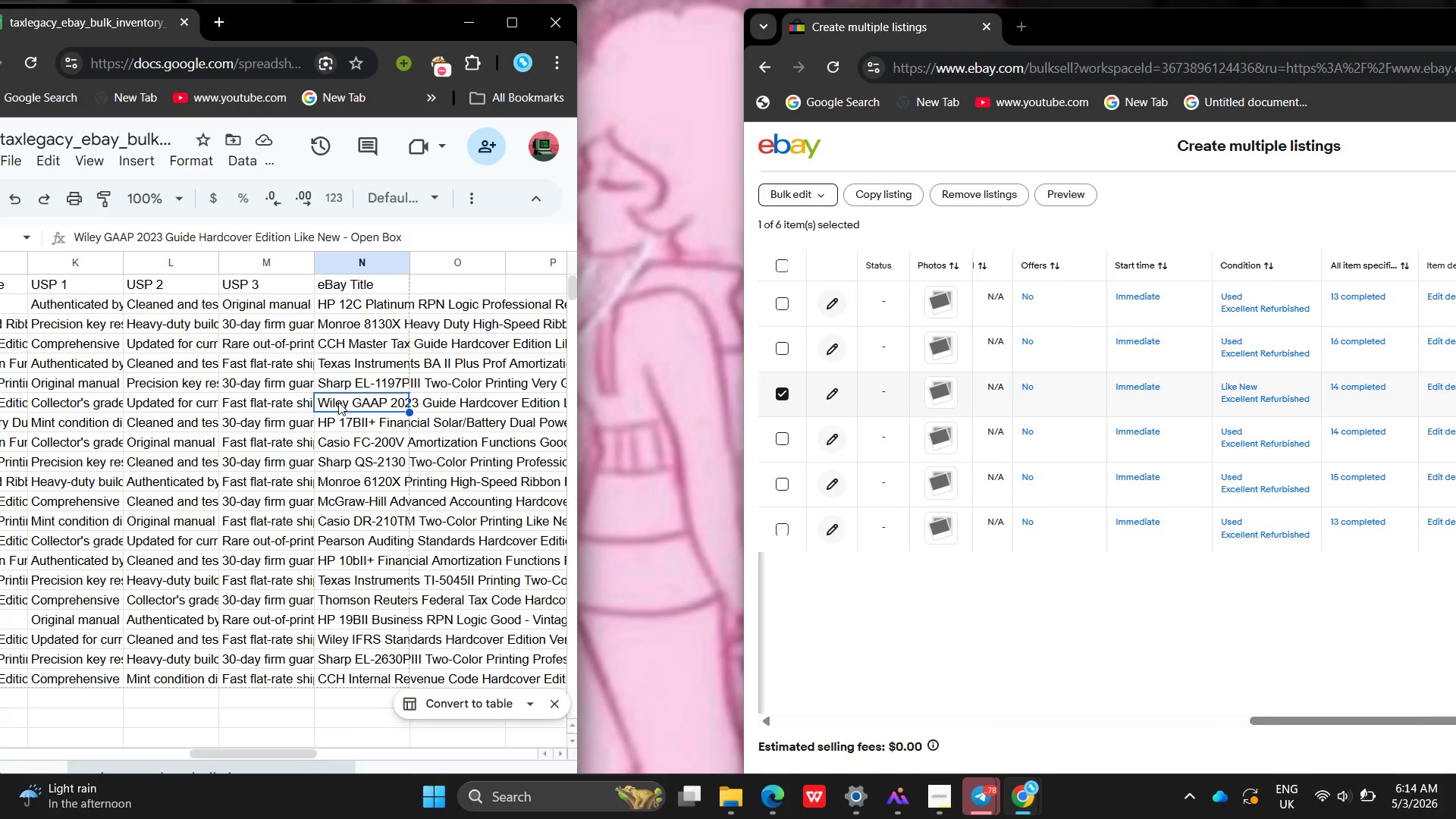 
double_click([338, 402])
 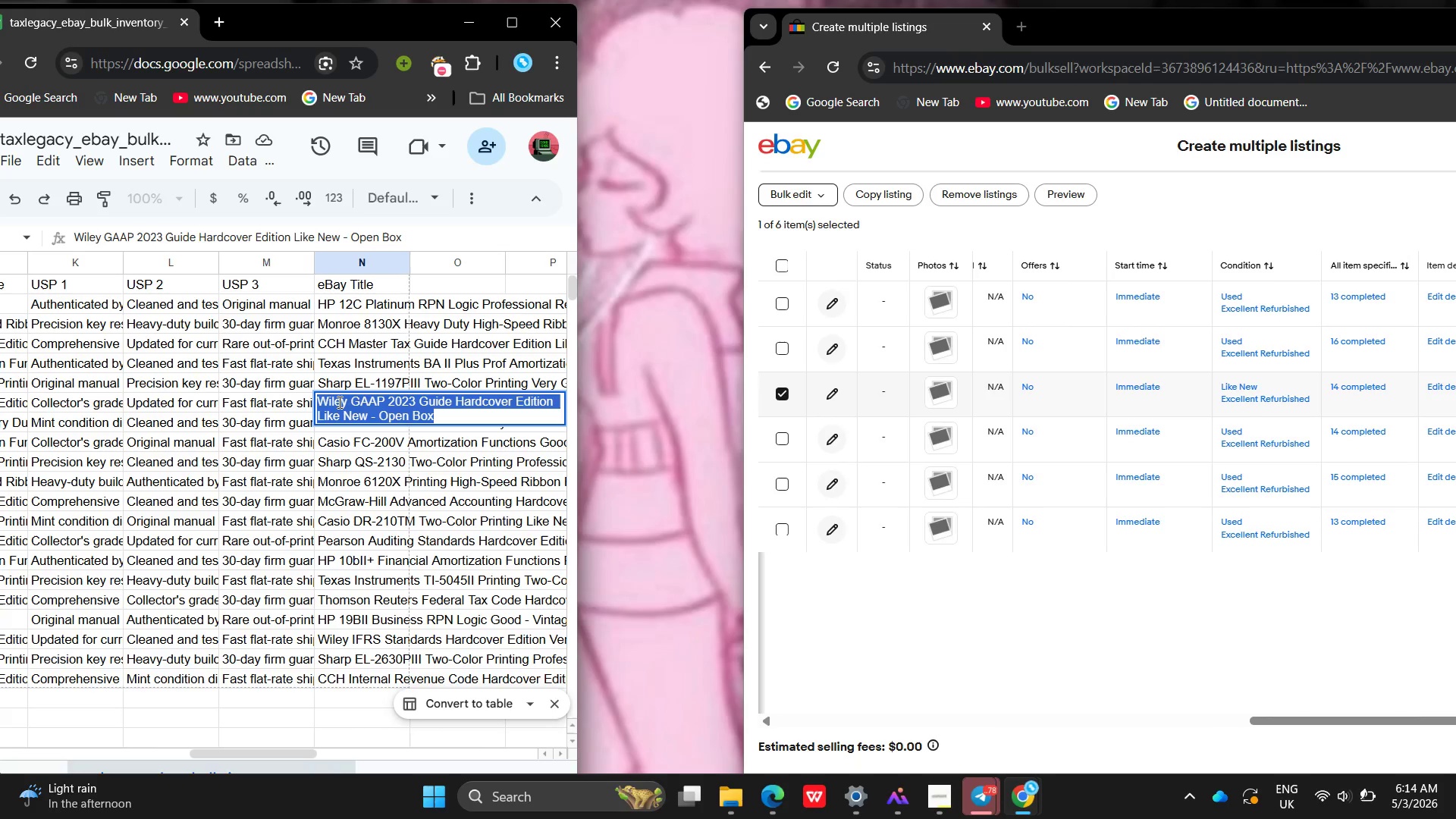 
triple_click([338, 402])
 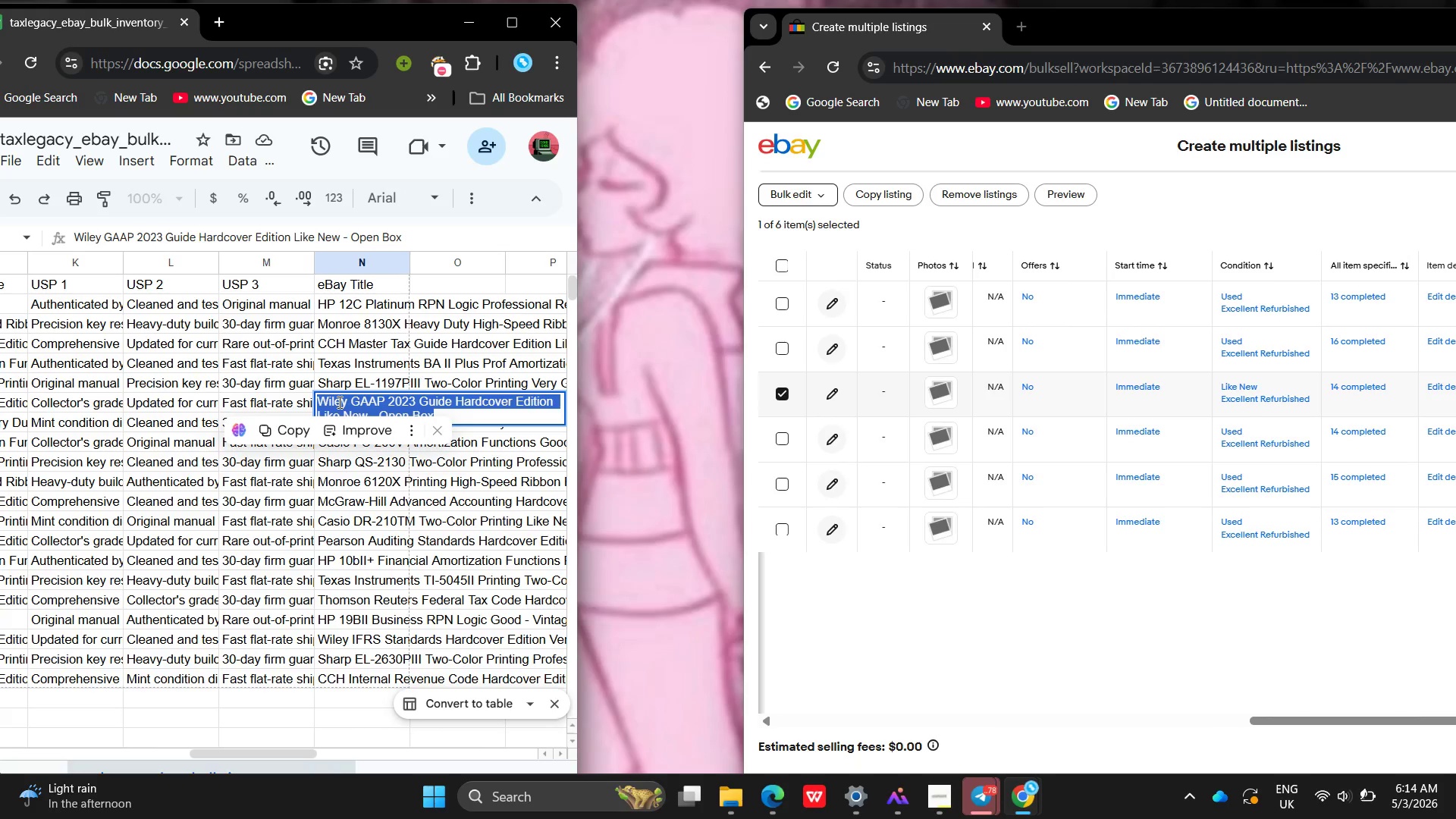 
key(Control+C)
 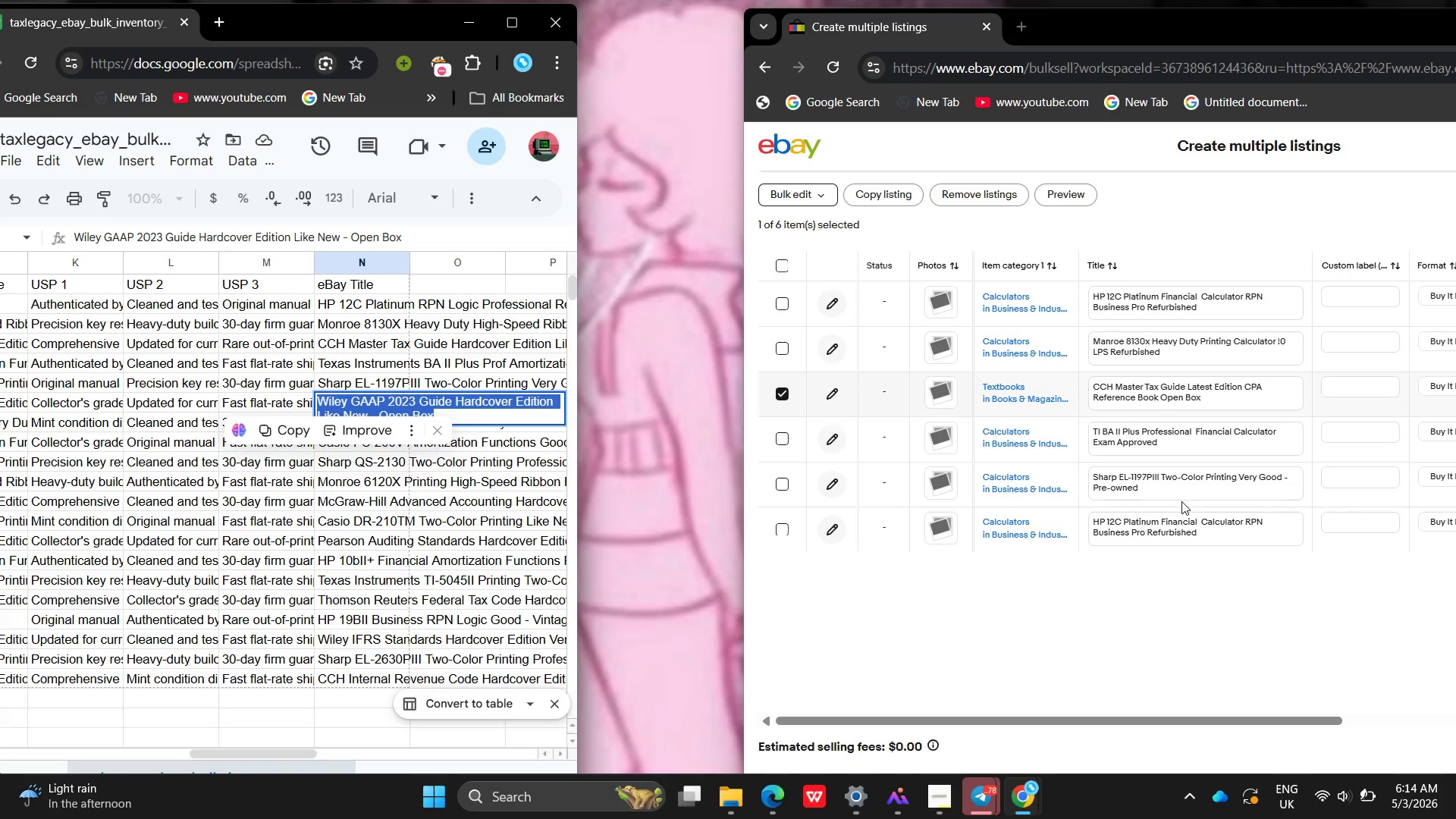 
left_click_drag(start_coordinate=[1201, 543], to_coordinate=[1211, 536])
 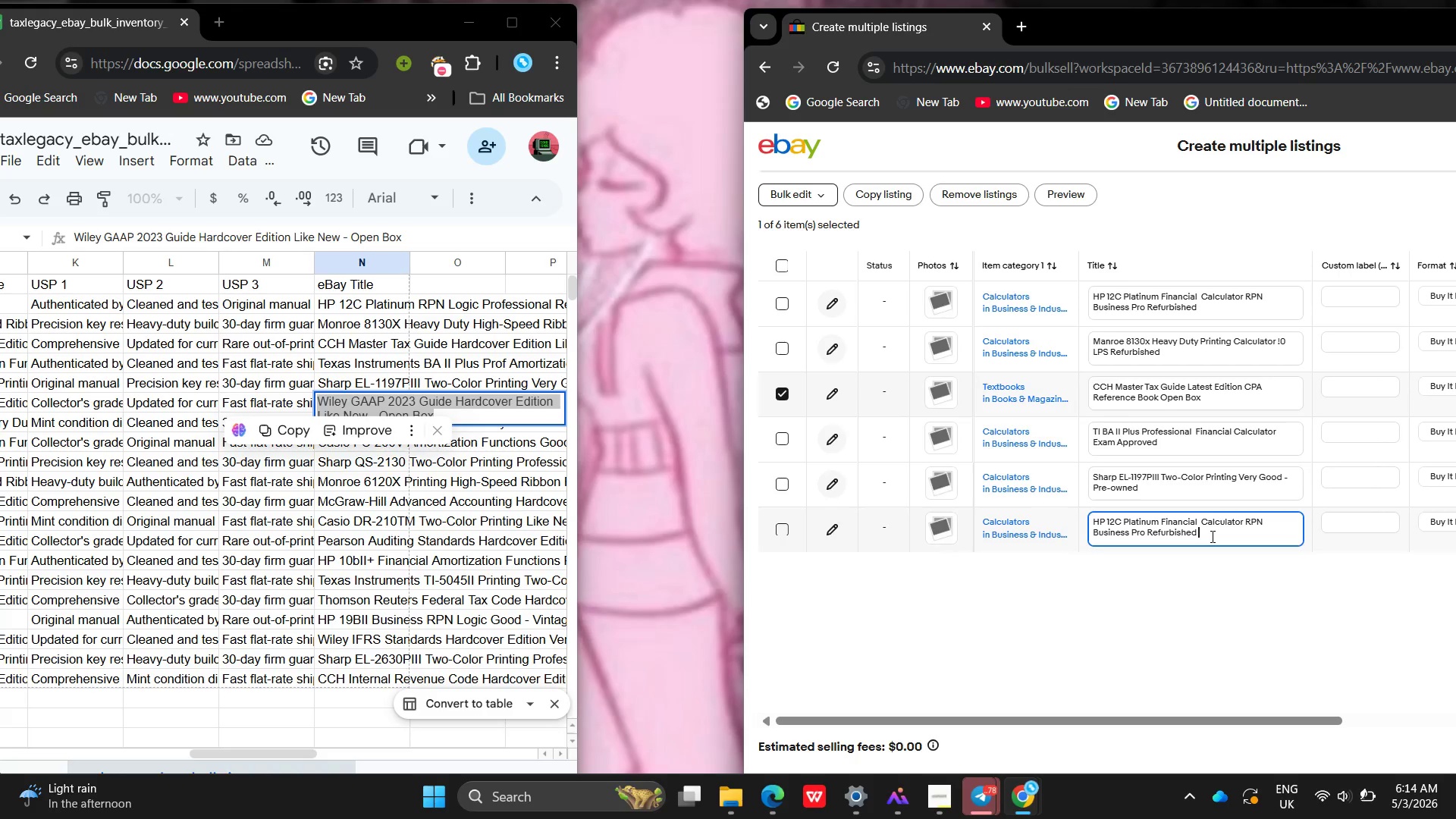 
double_click([1211, 536])
 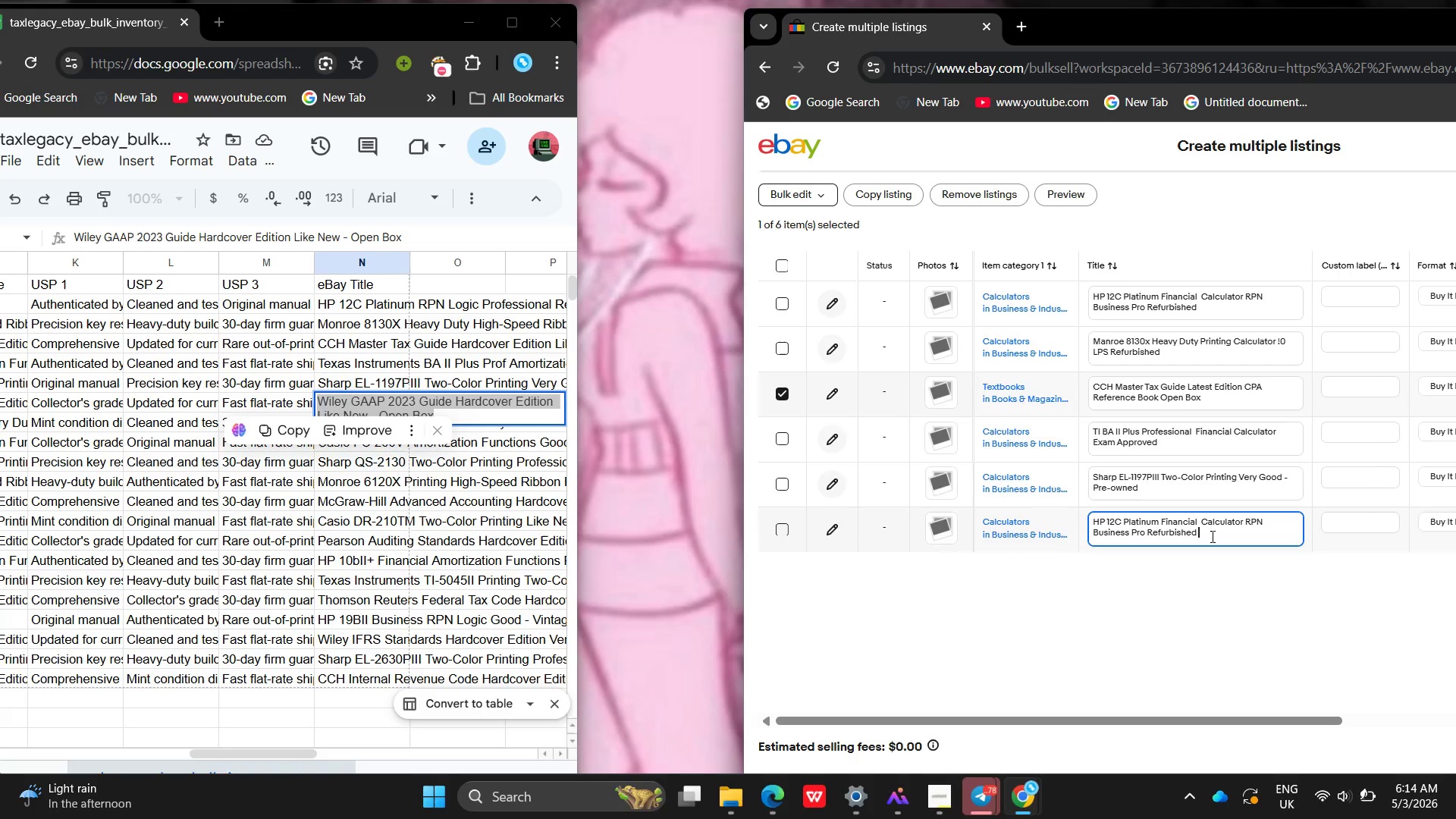 
left_click_drag(start_coordinate=[1211, 536], to_coordinate=[1001, 473])
 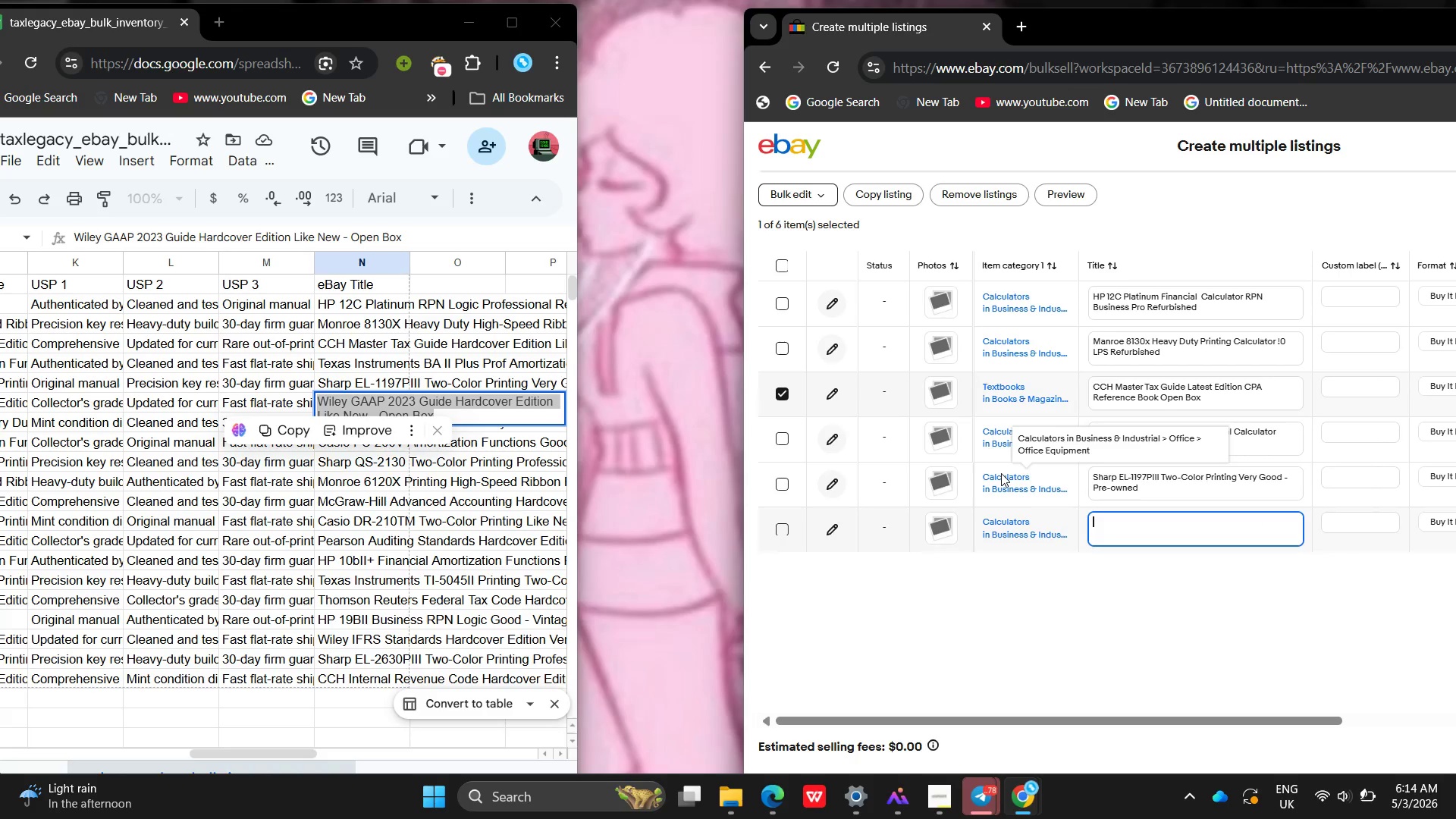 
key(Backspace)
 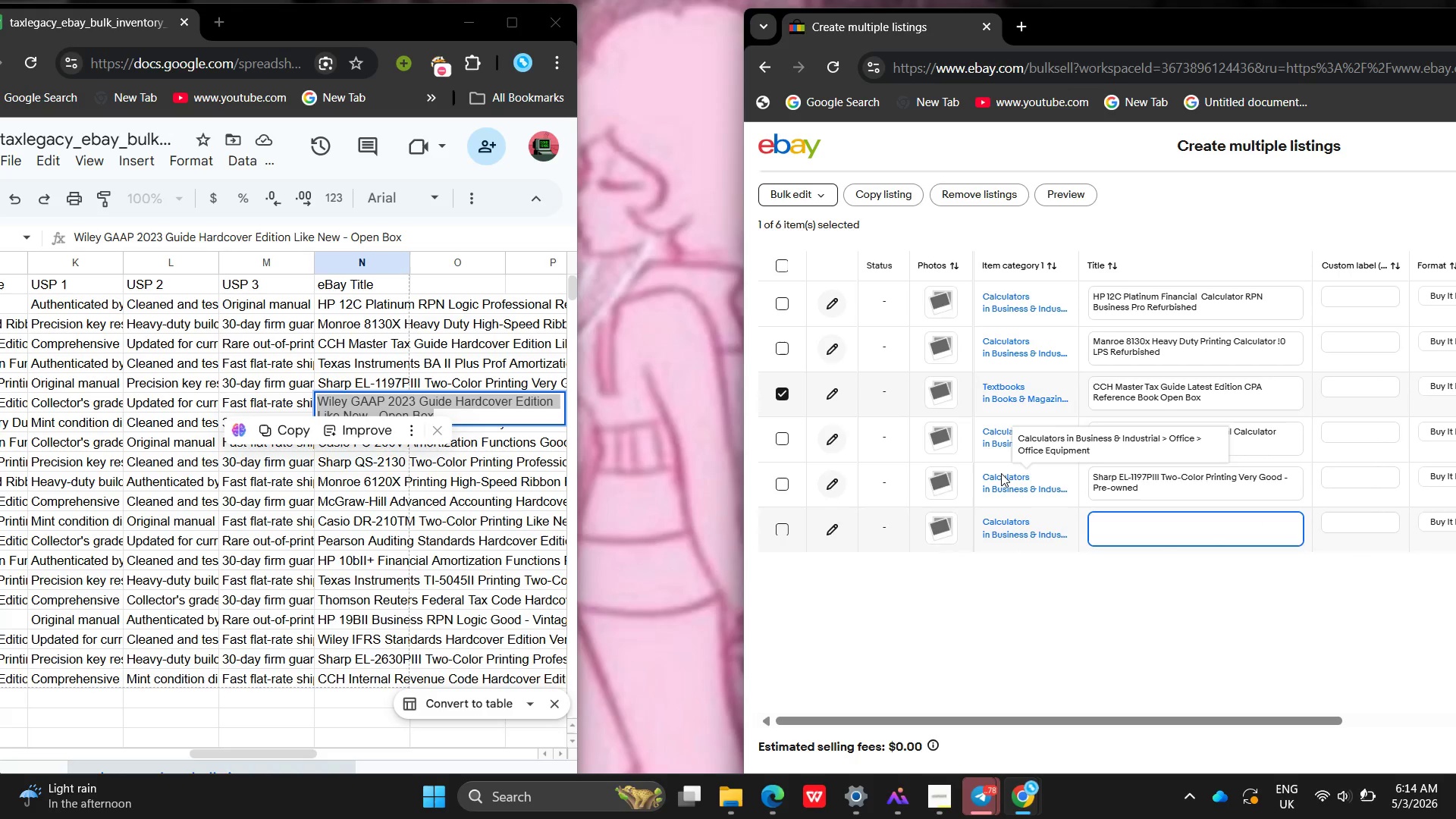 
key(Control+V)
 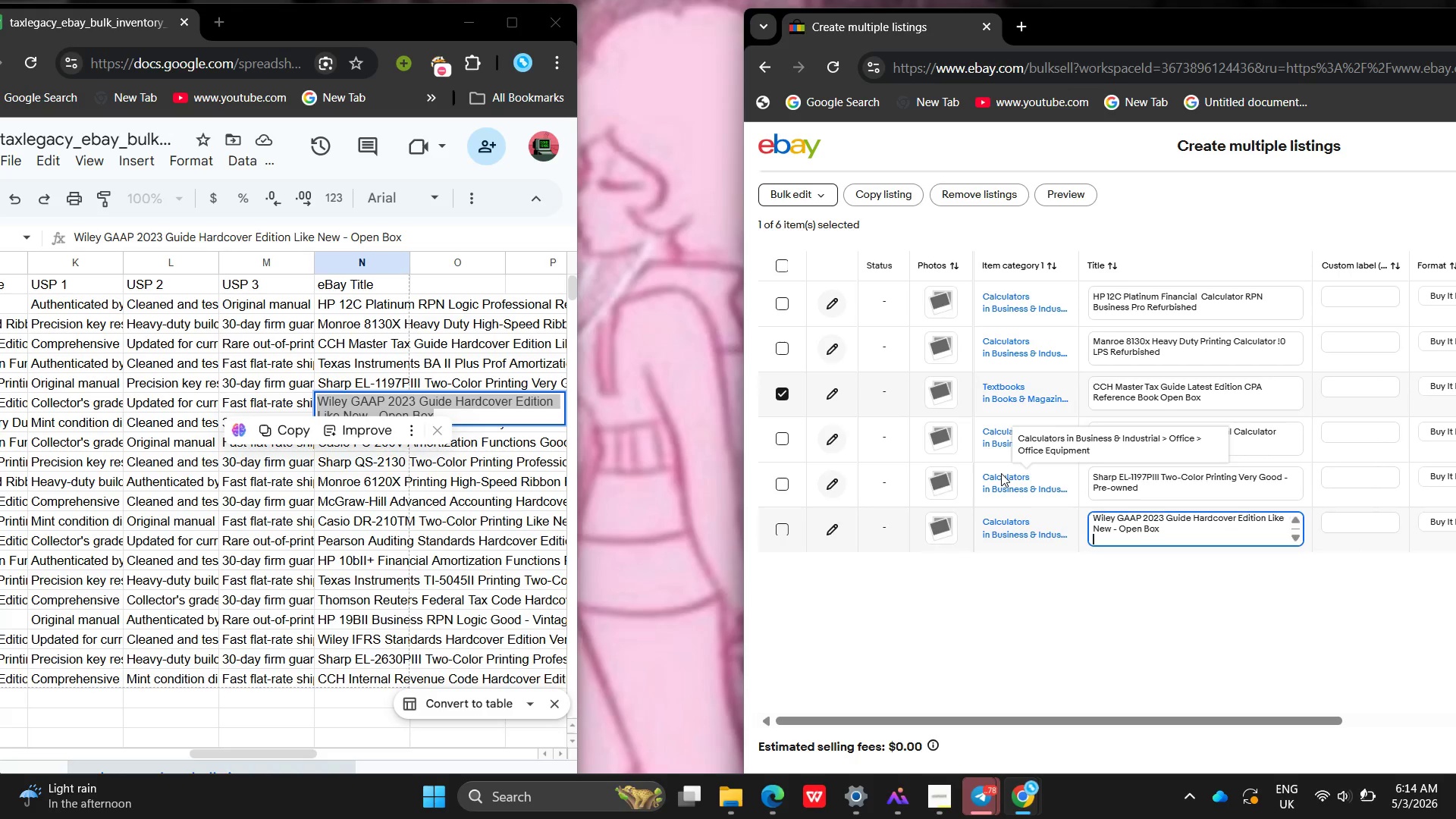 
key(Enter)
 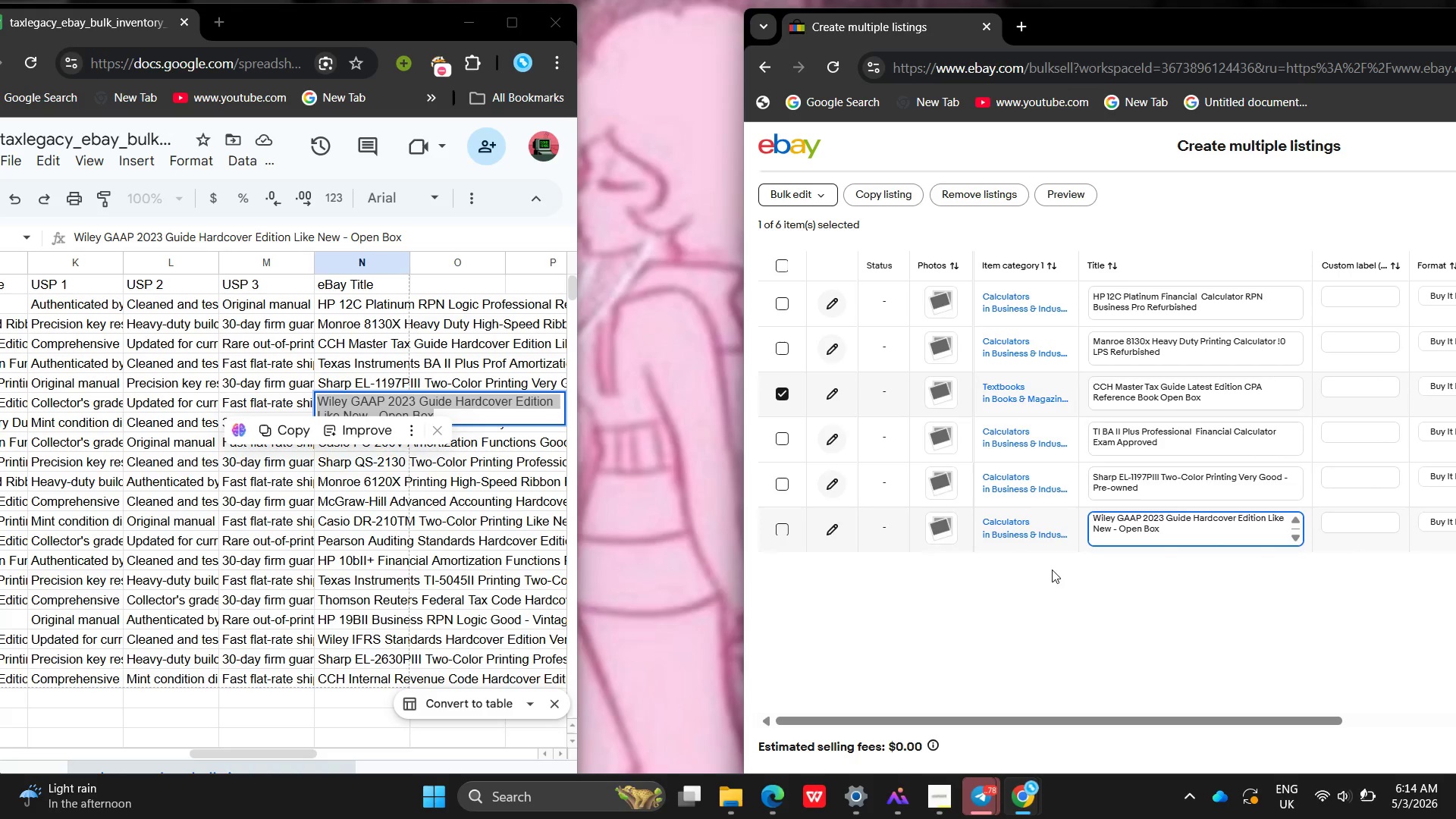 
left_click([1059, 625])
 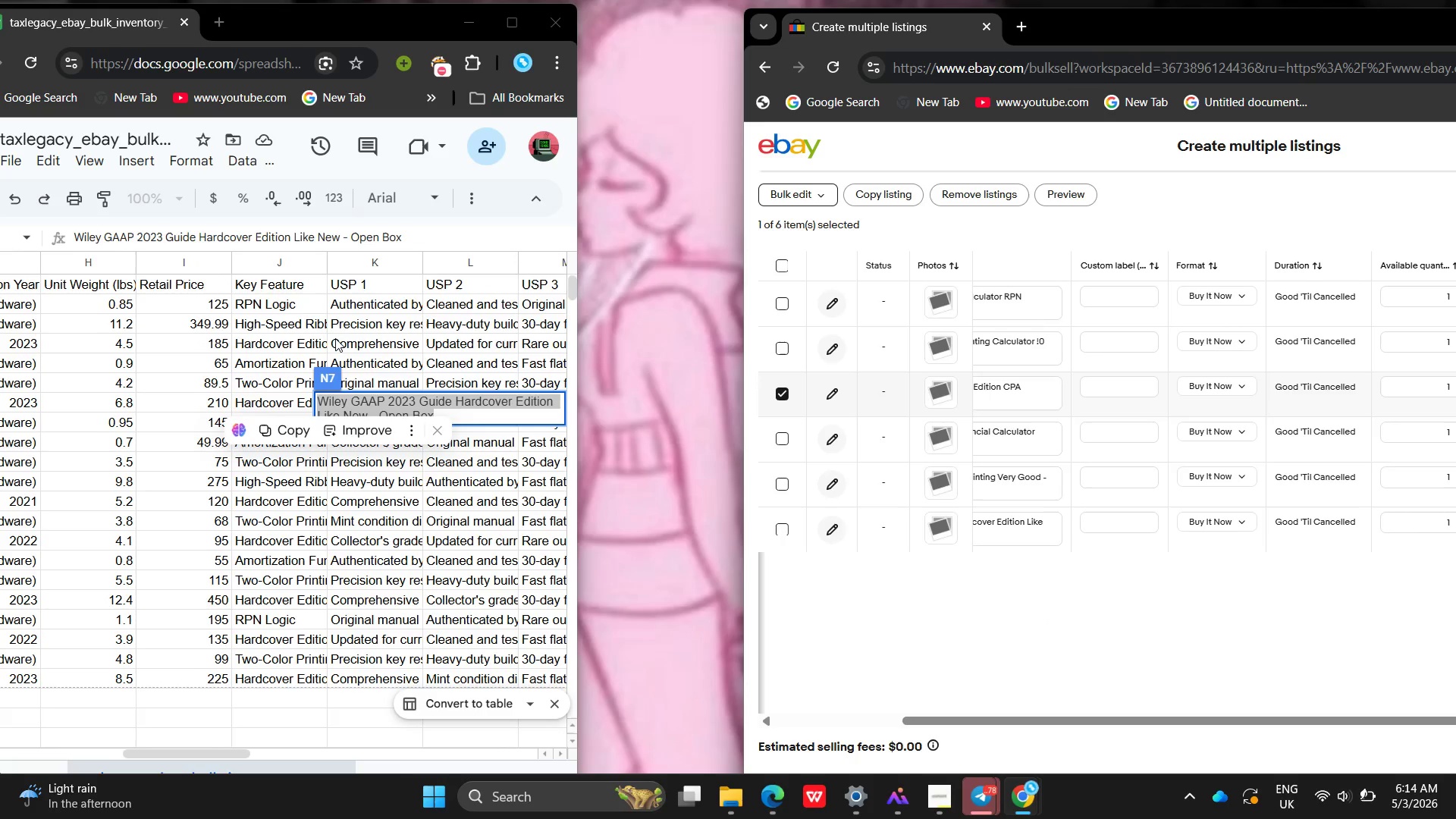 
wait(13.45)
 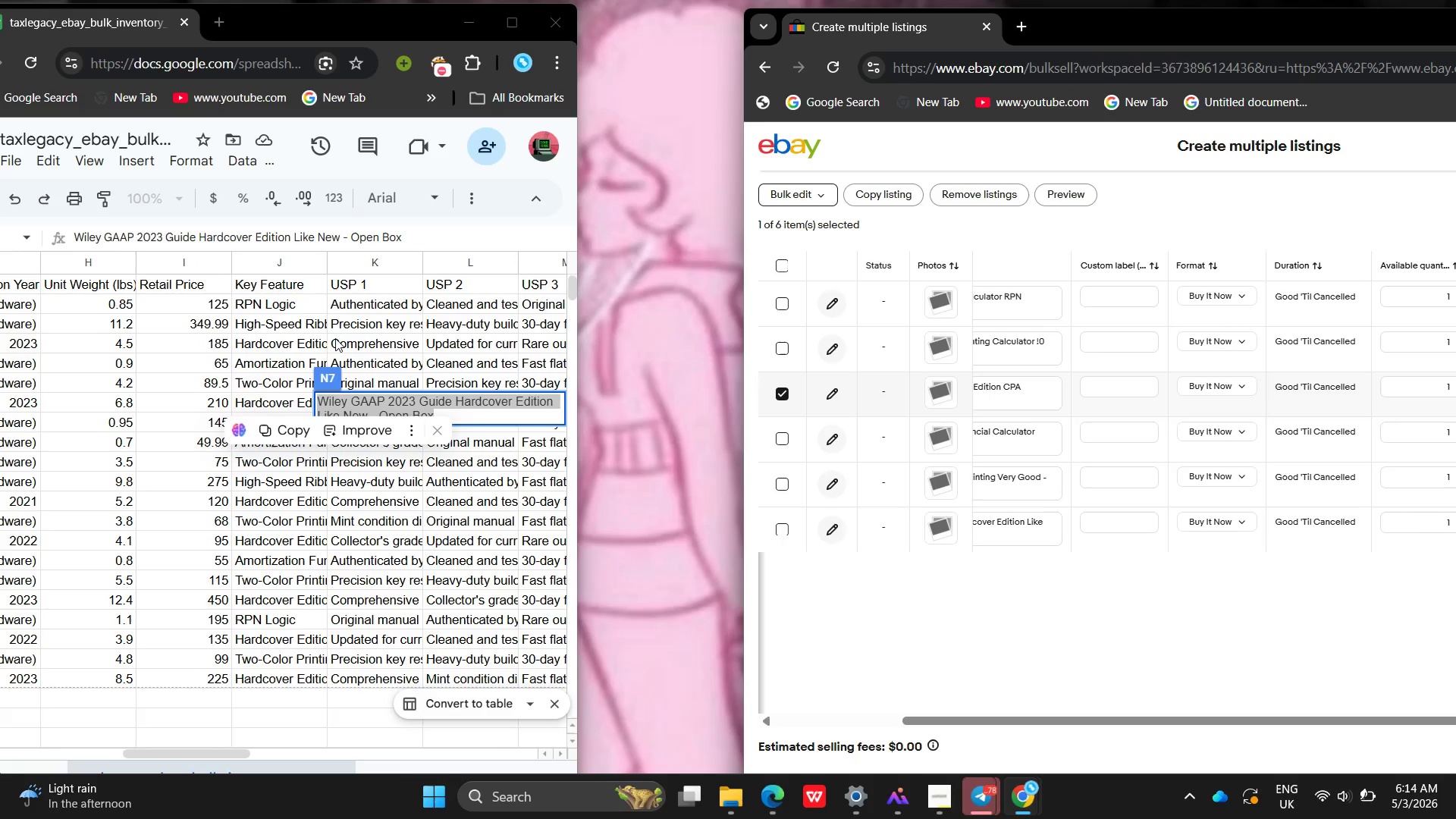 
left_click([1235, 478])
 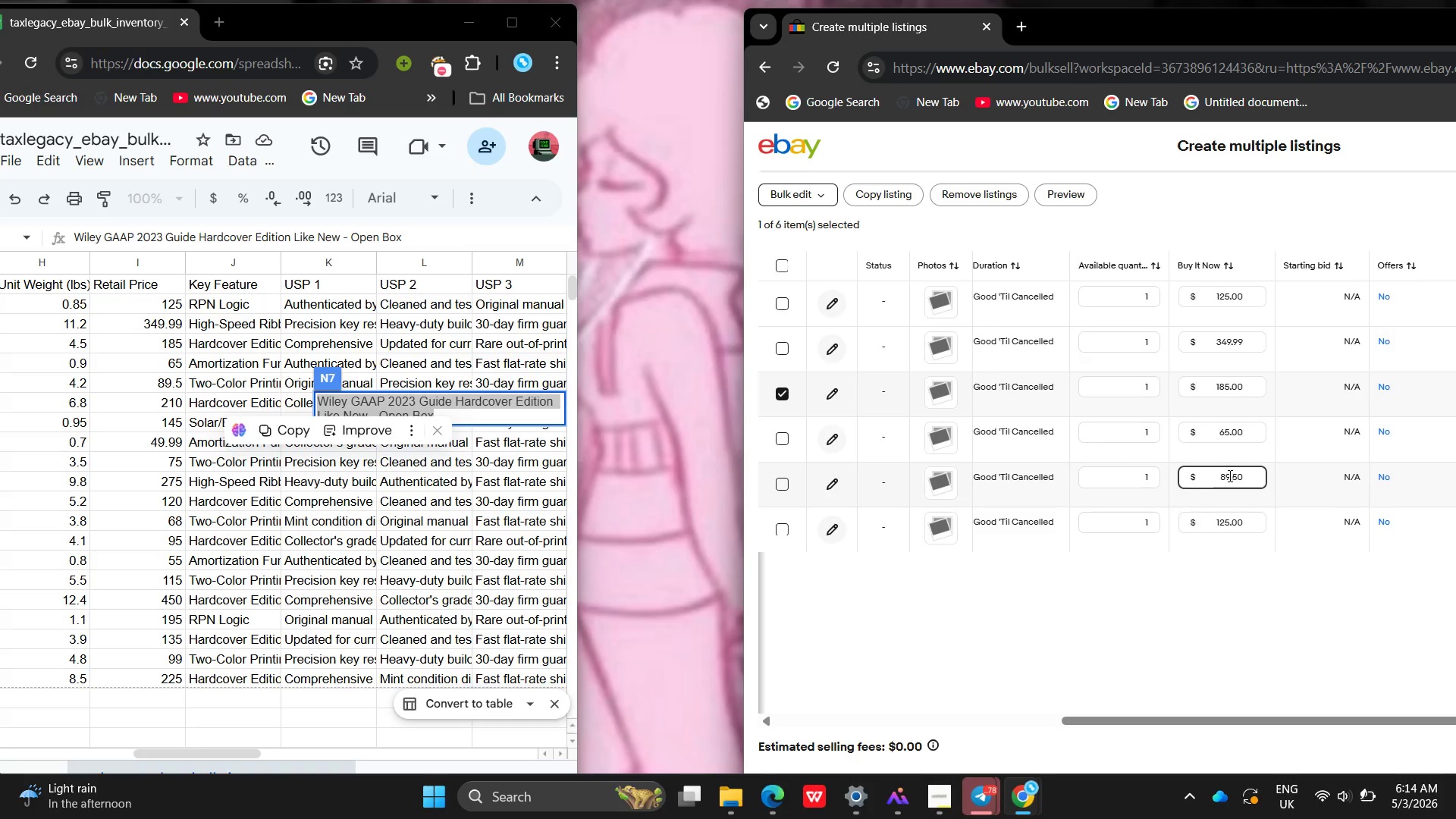 
wait(6.25)
 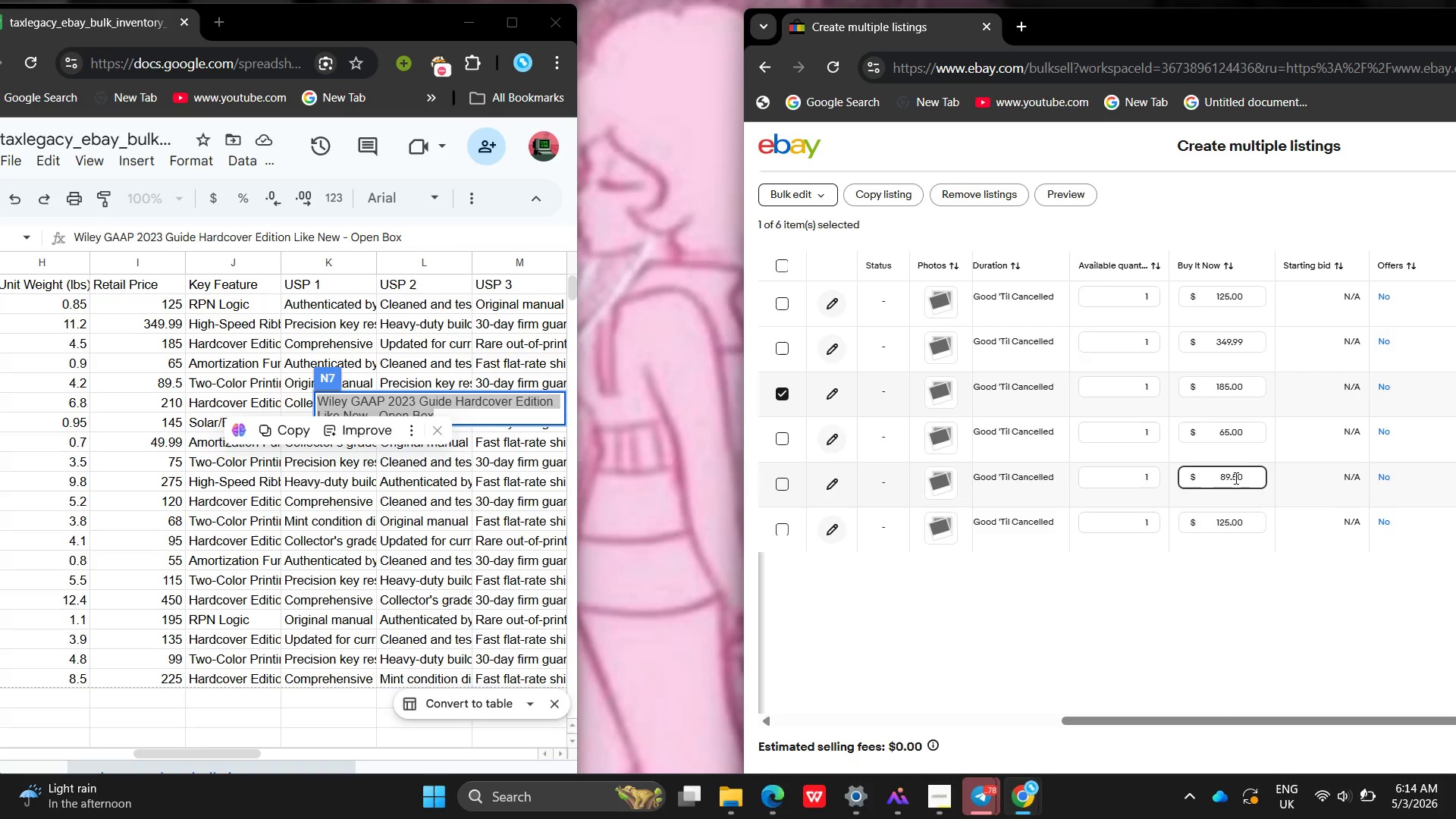 
left_click([1231, 520])
 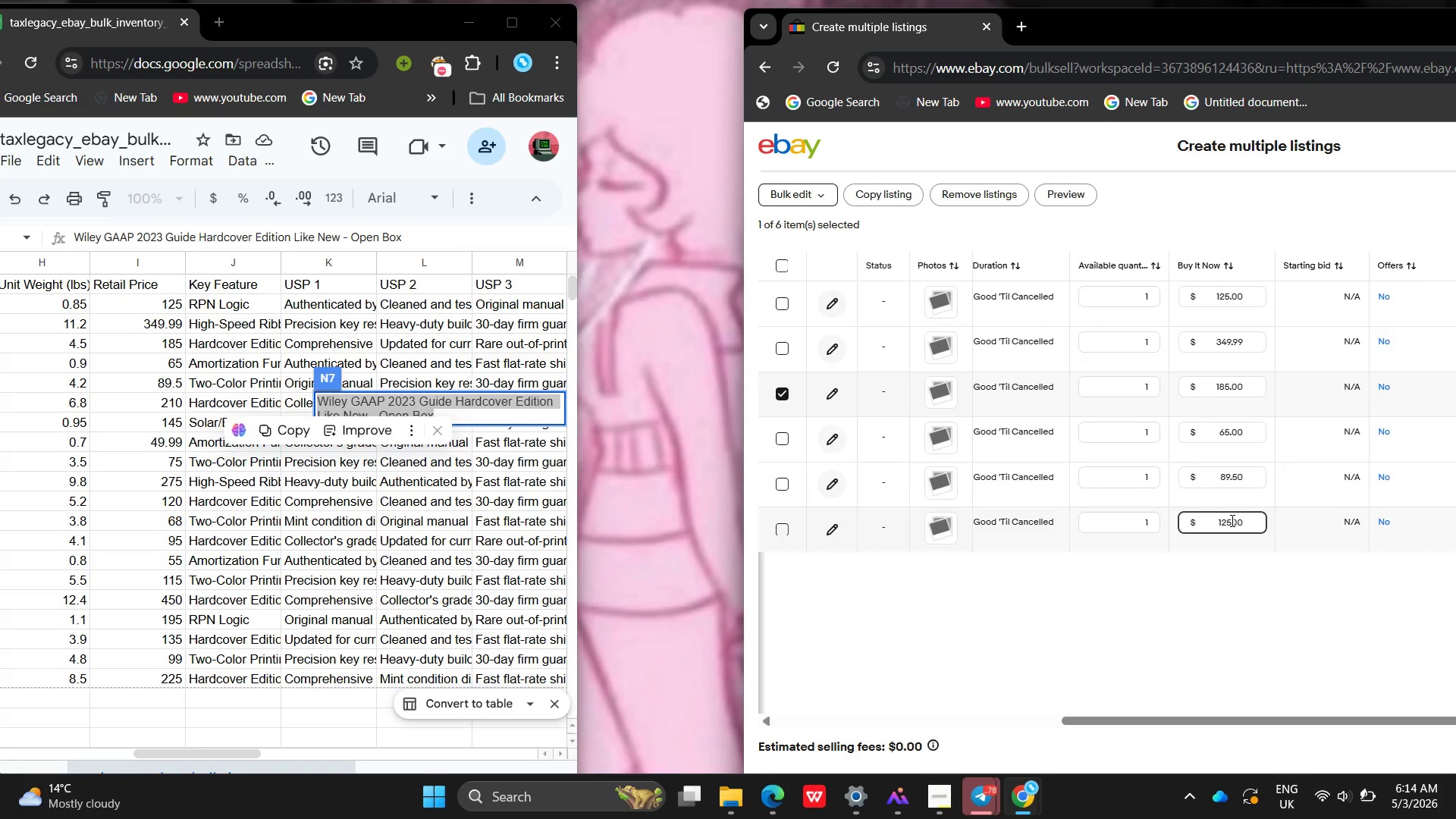 
key(Backspace)
key(Backspace)
key(Backspace)
key(Backspace)
type(210)
 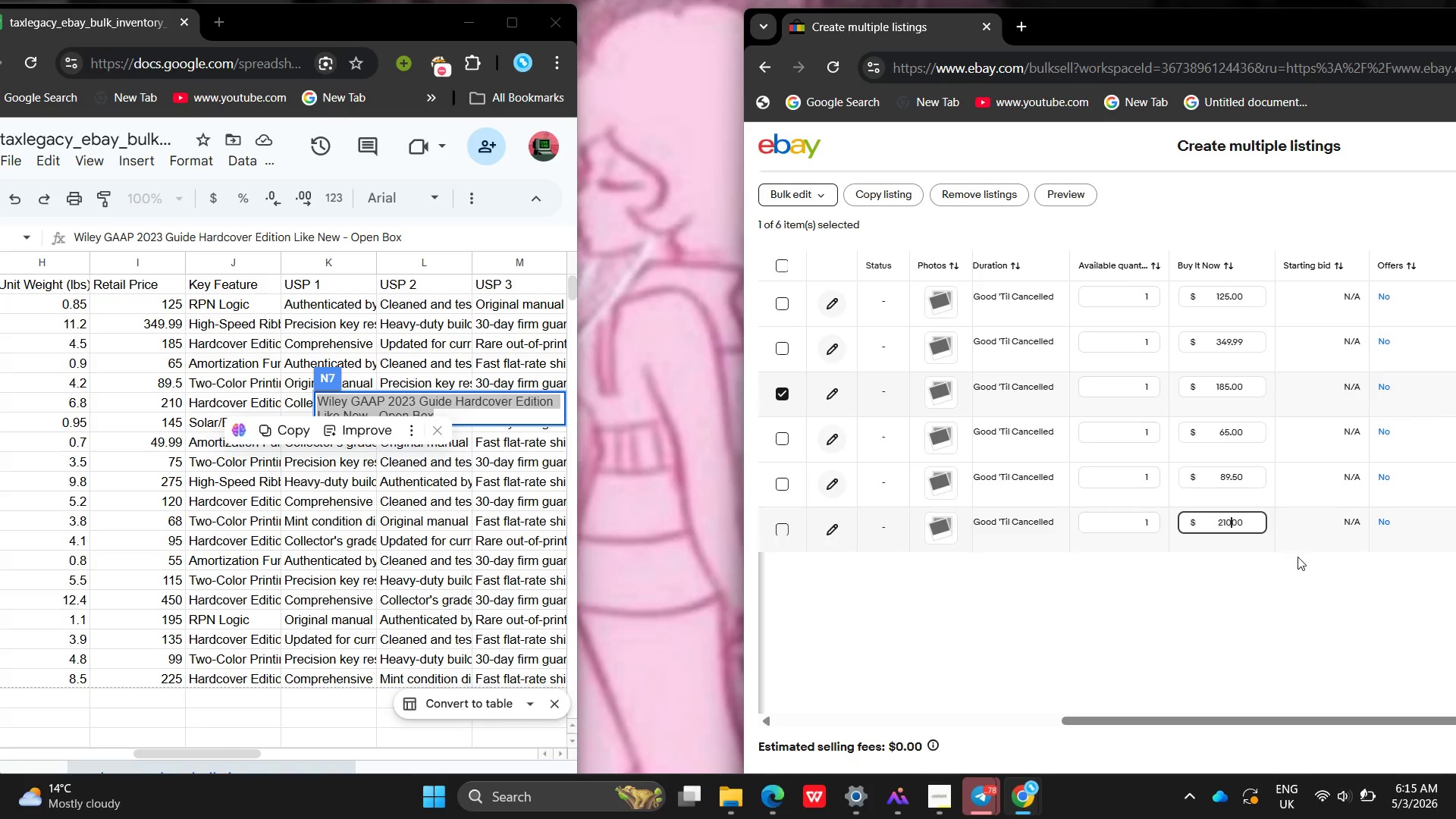 
left_click([1298, 557])
 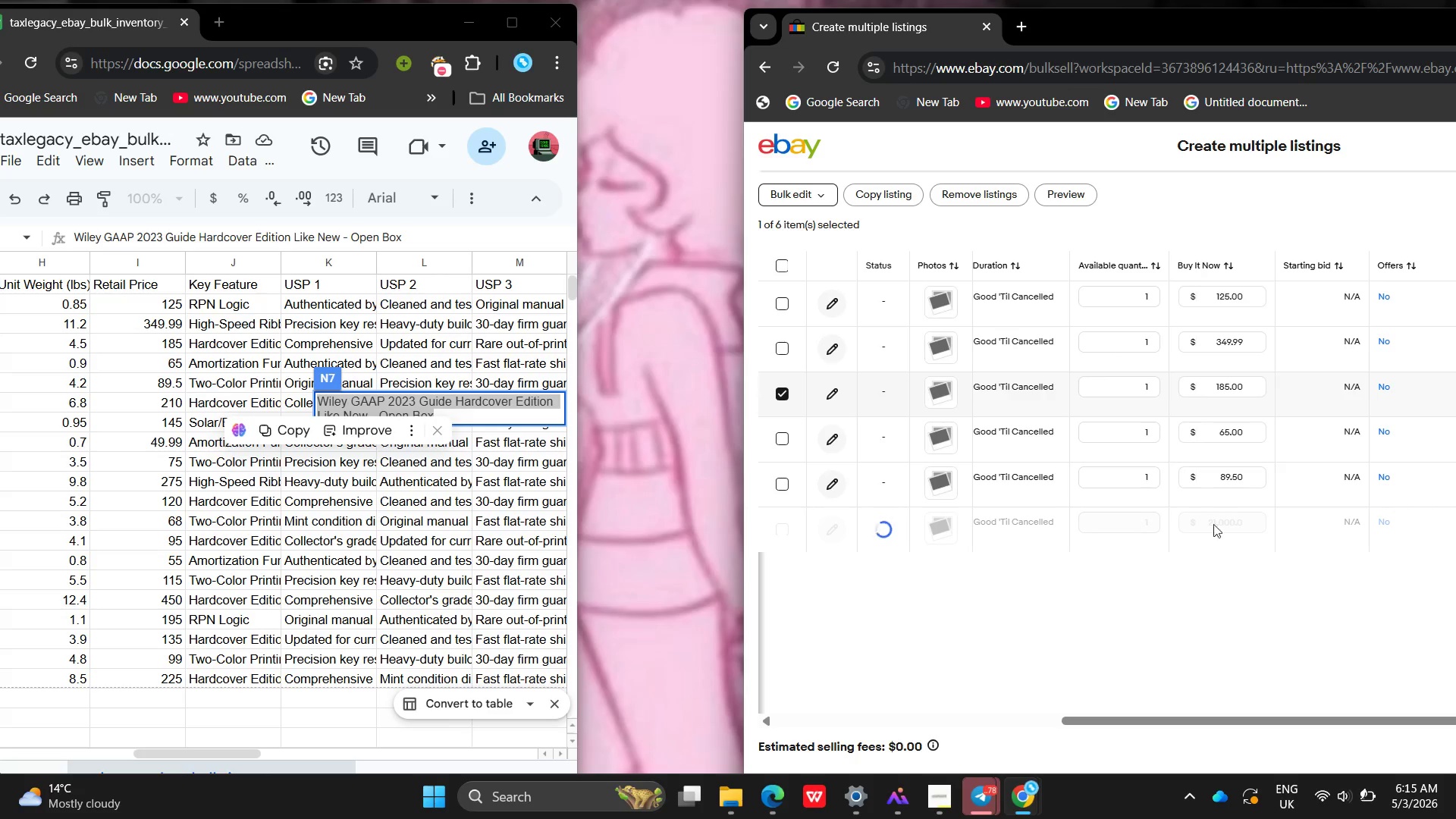 
left_click_drag(start_coordinate=[1195, 508], to_coordinate=[1222, 521])
 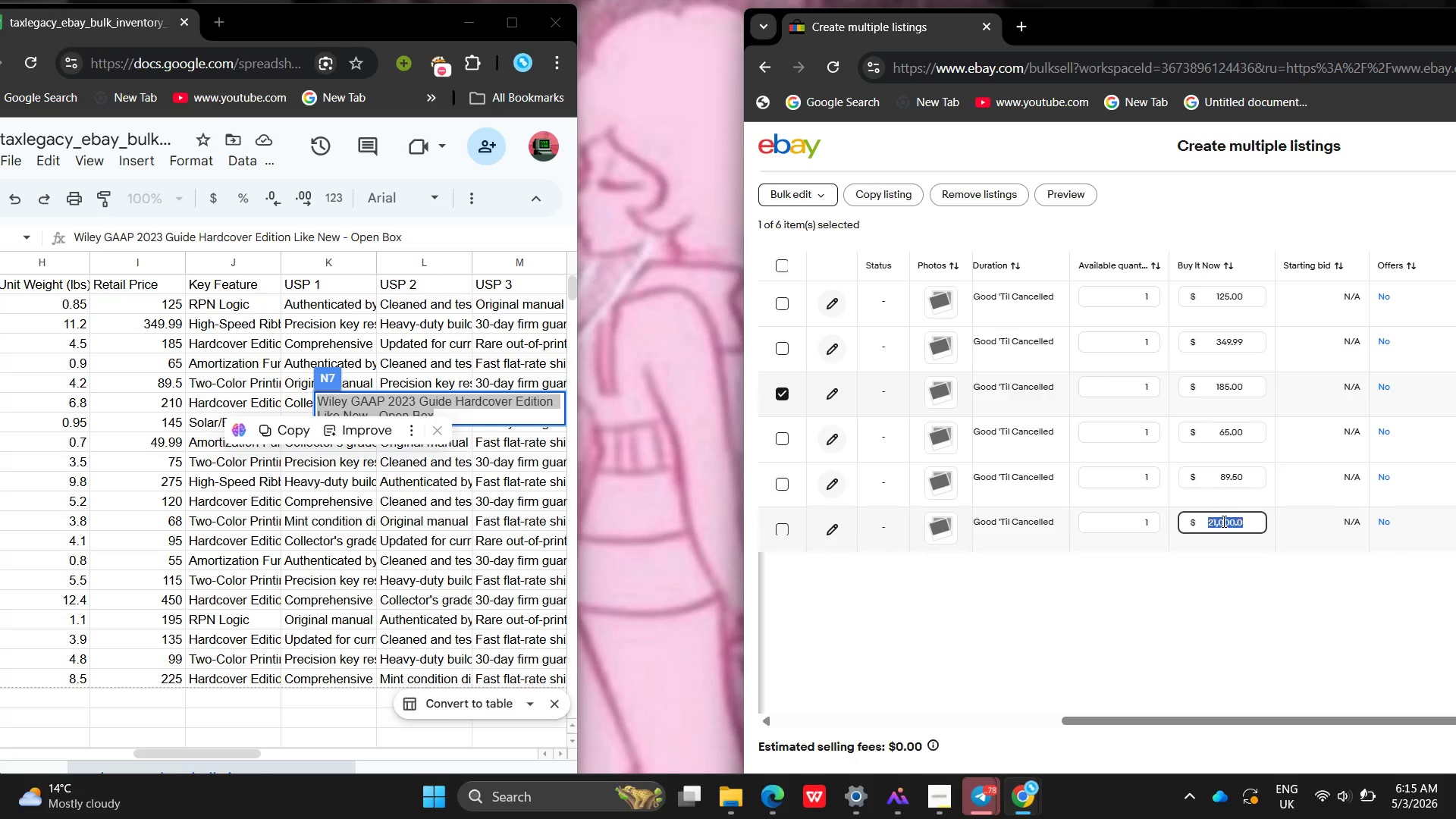 
double_click([1222, 521])
 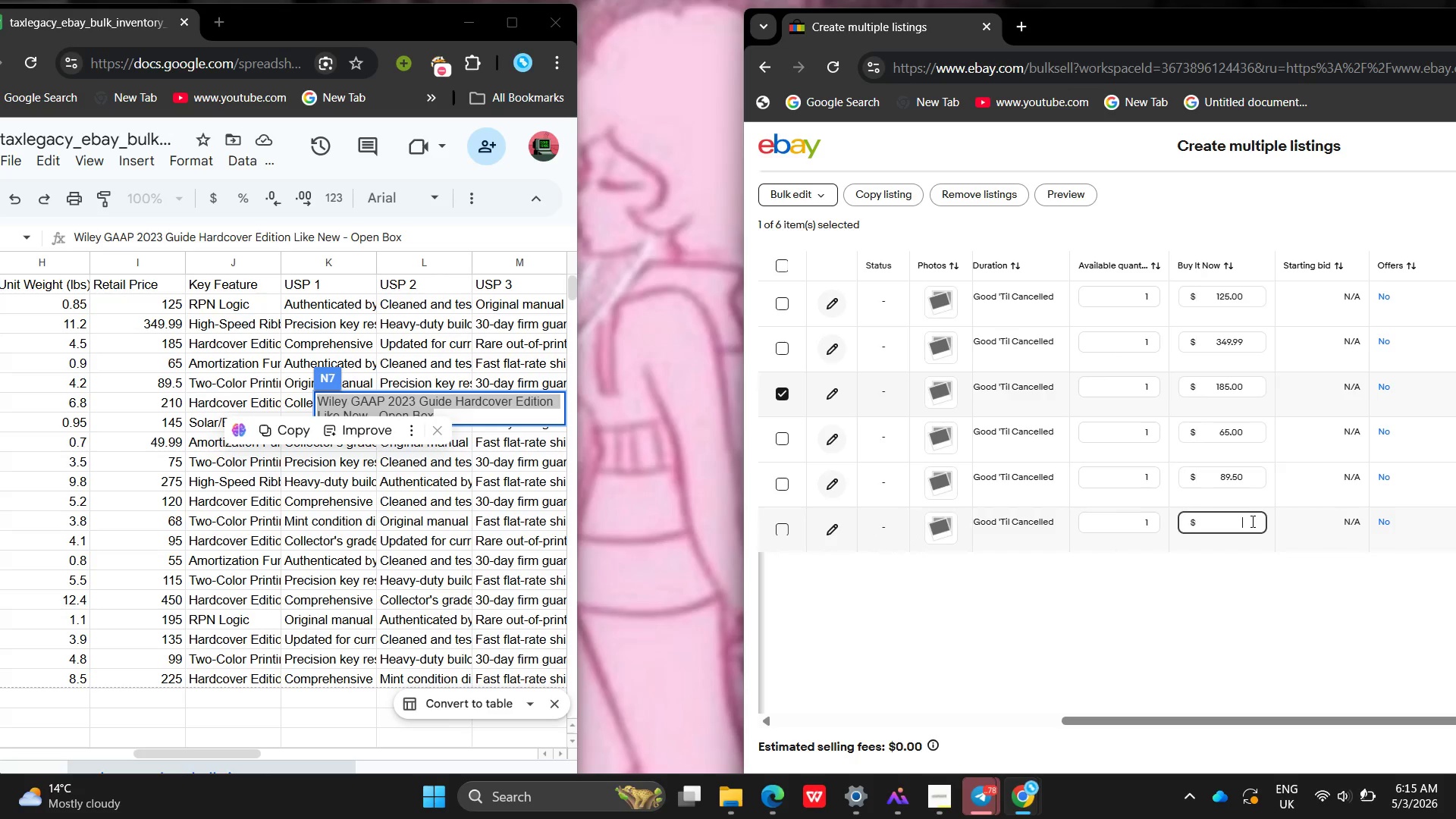 
hold_key(key=Enter, duration=3.41)
 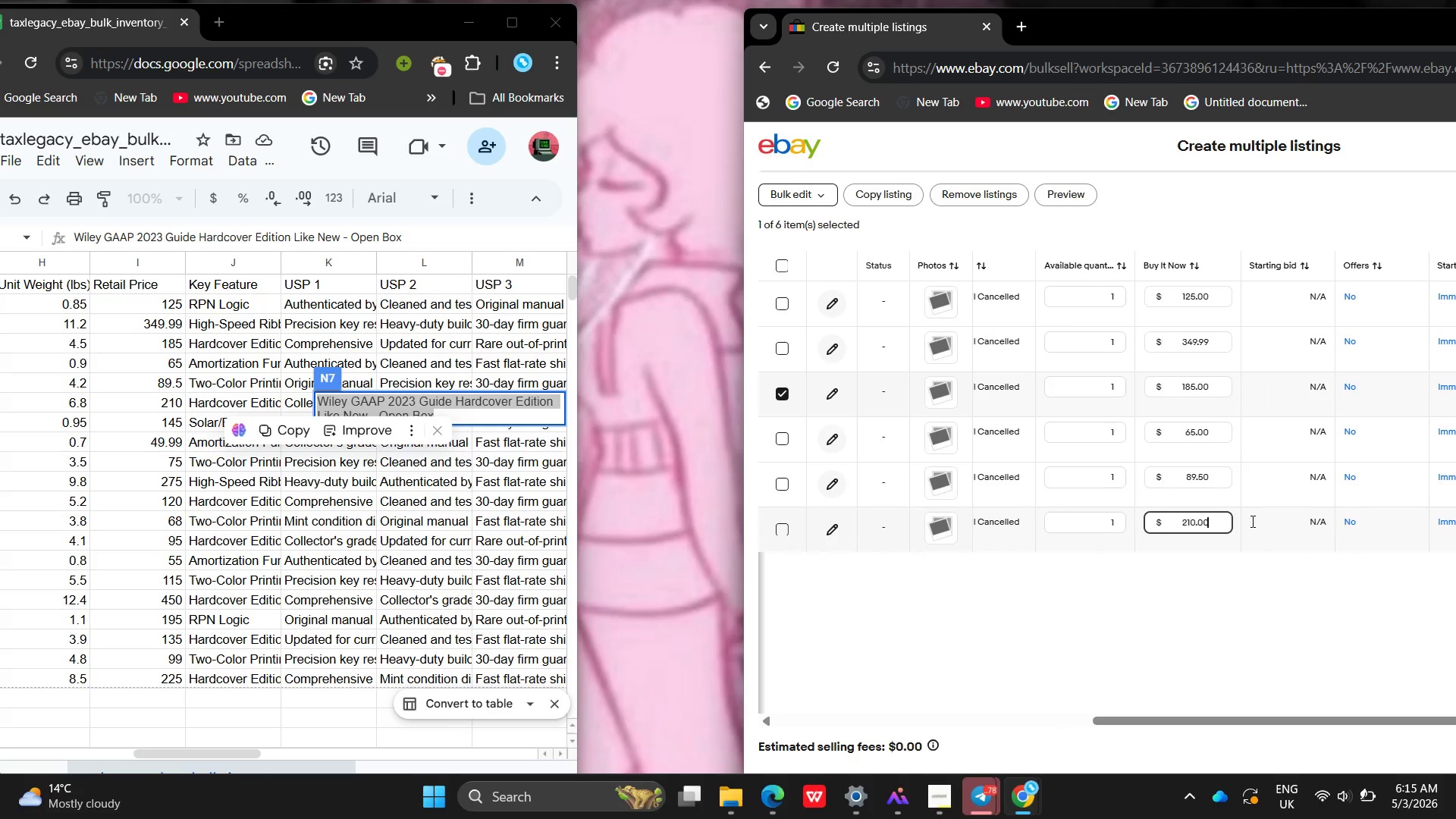 
key(Backspace)
type(210.00)
 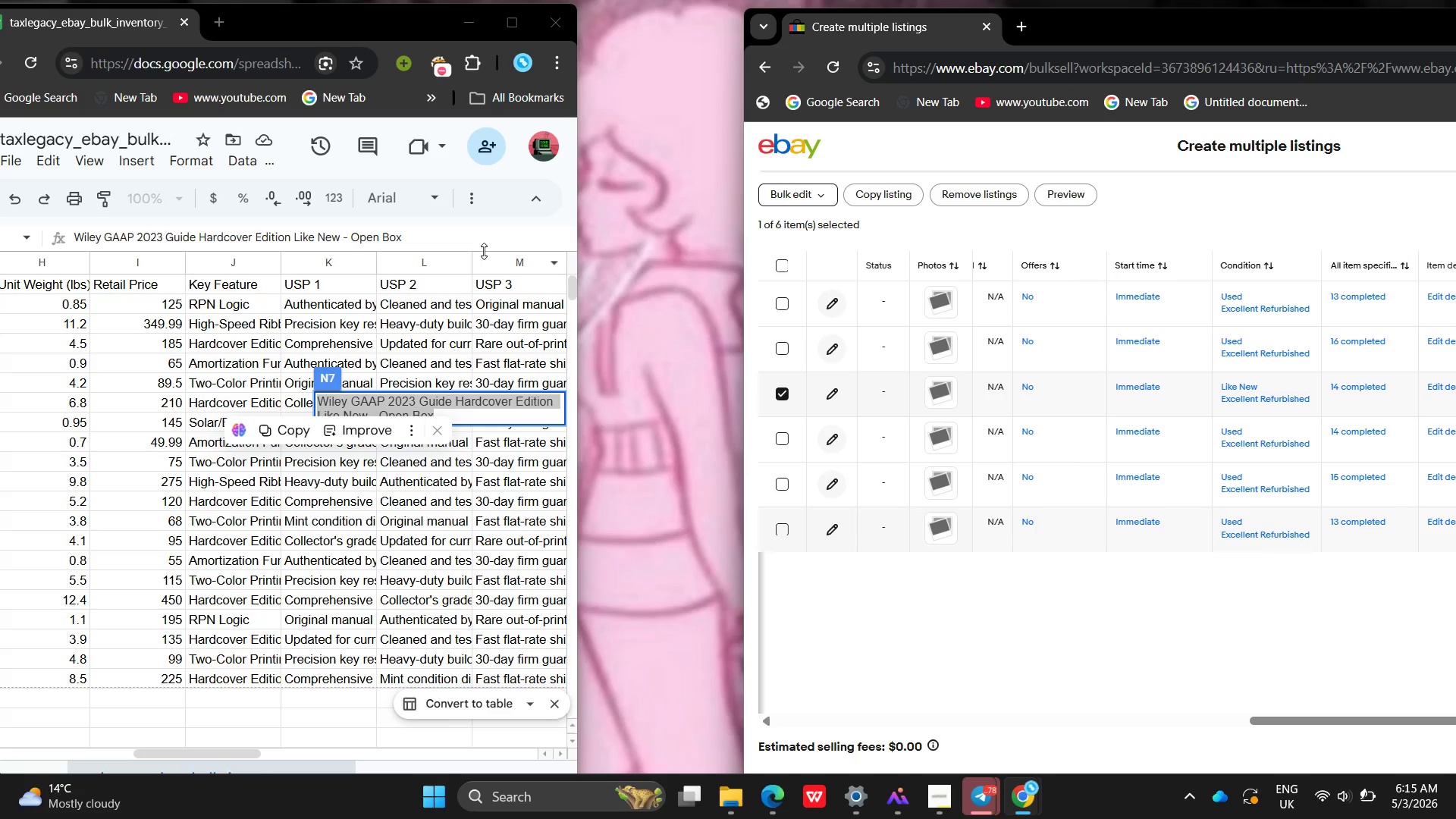 
wait(8.55)
 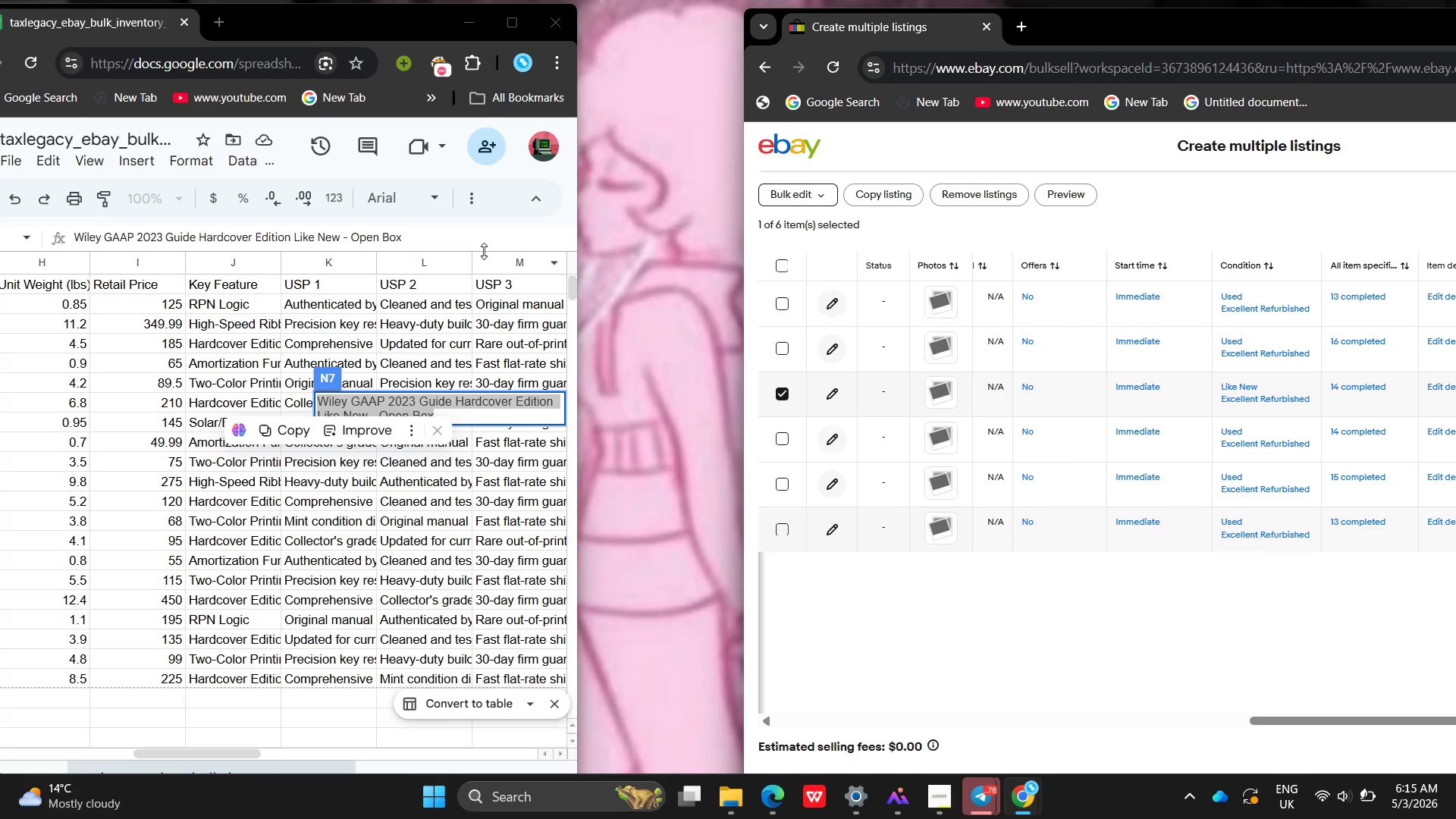 
left_click([1281, 496])
 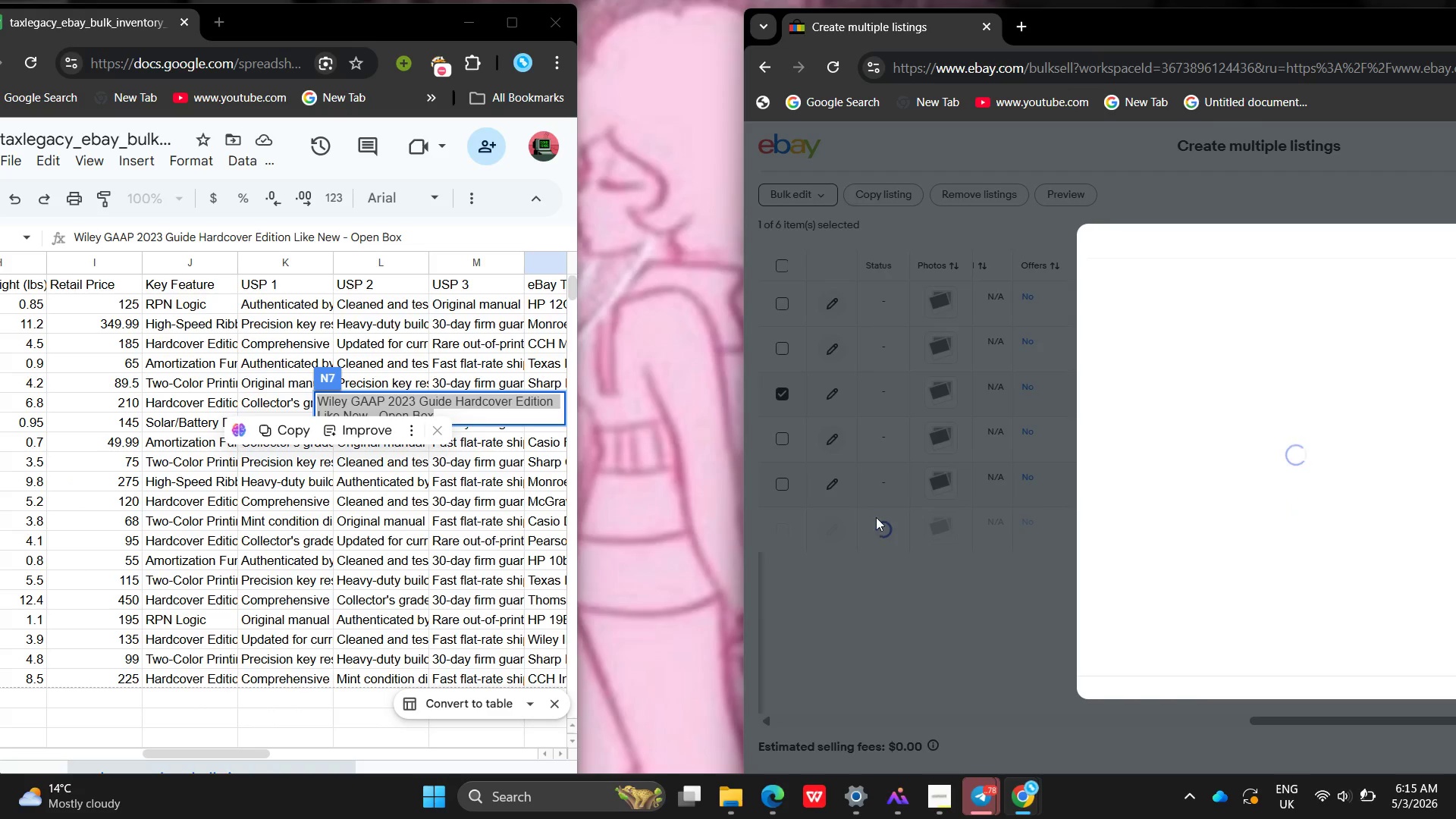 
left_click([876, 517])
 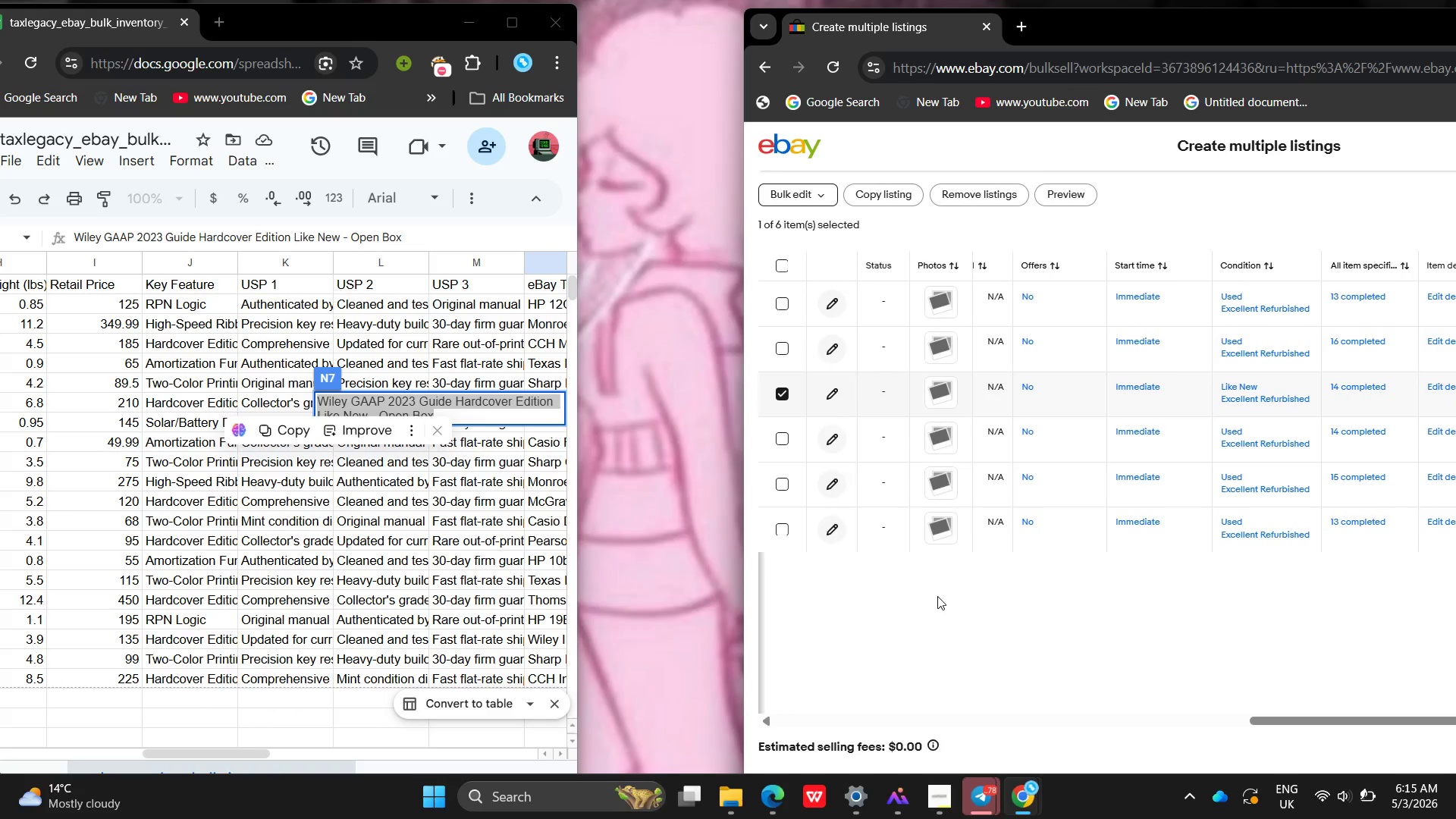 
left_click([937, 596])
 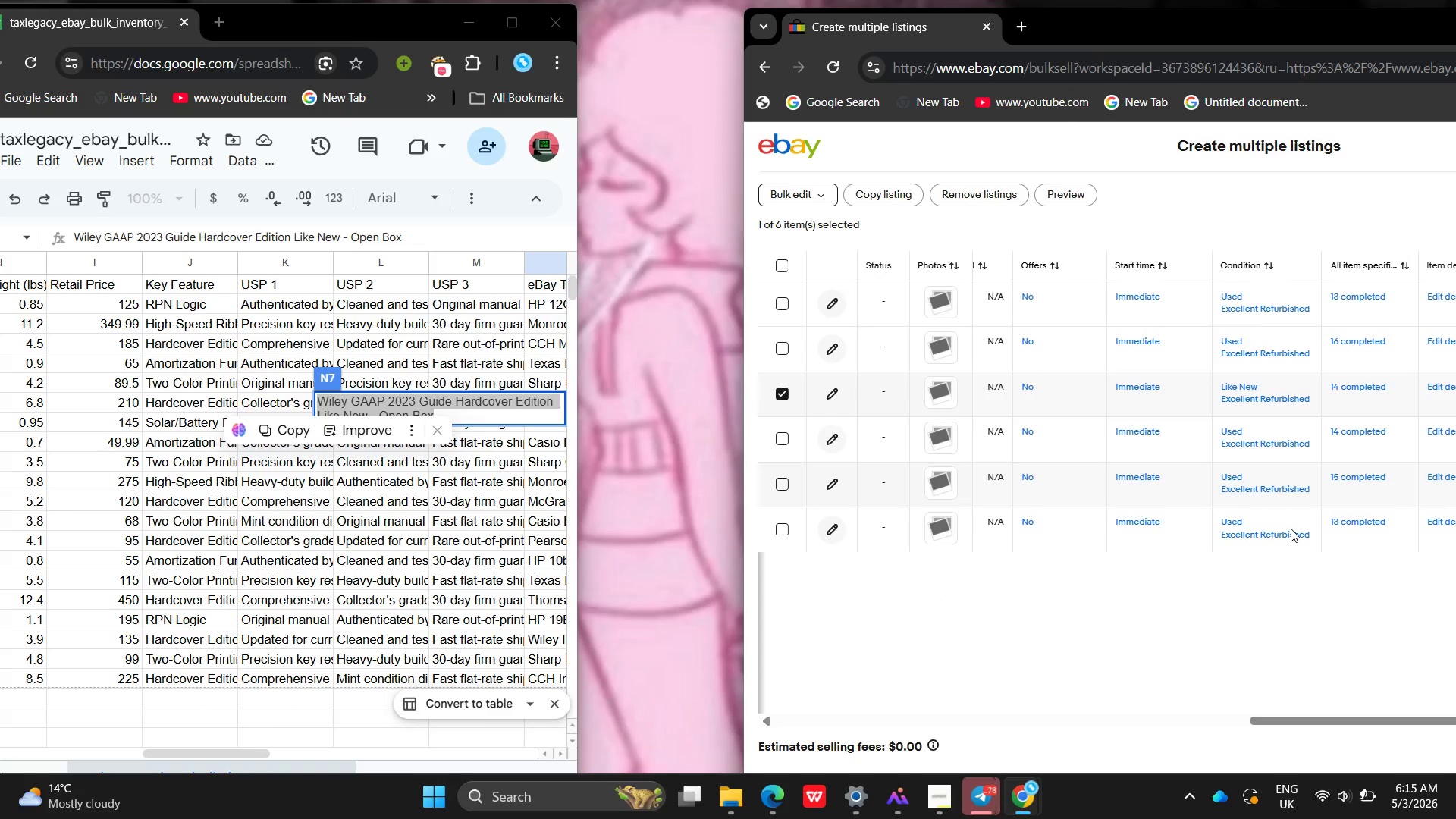 
left_click([1291, 529])
 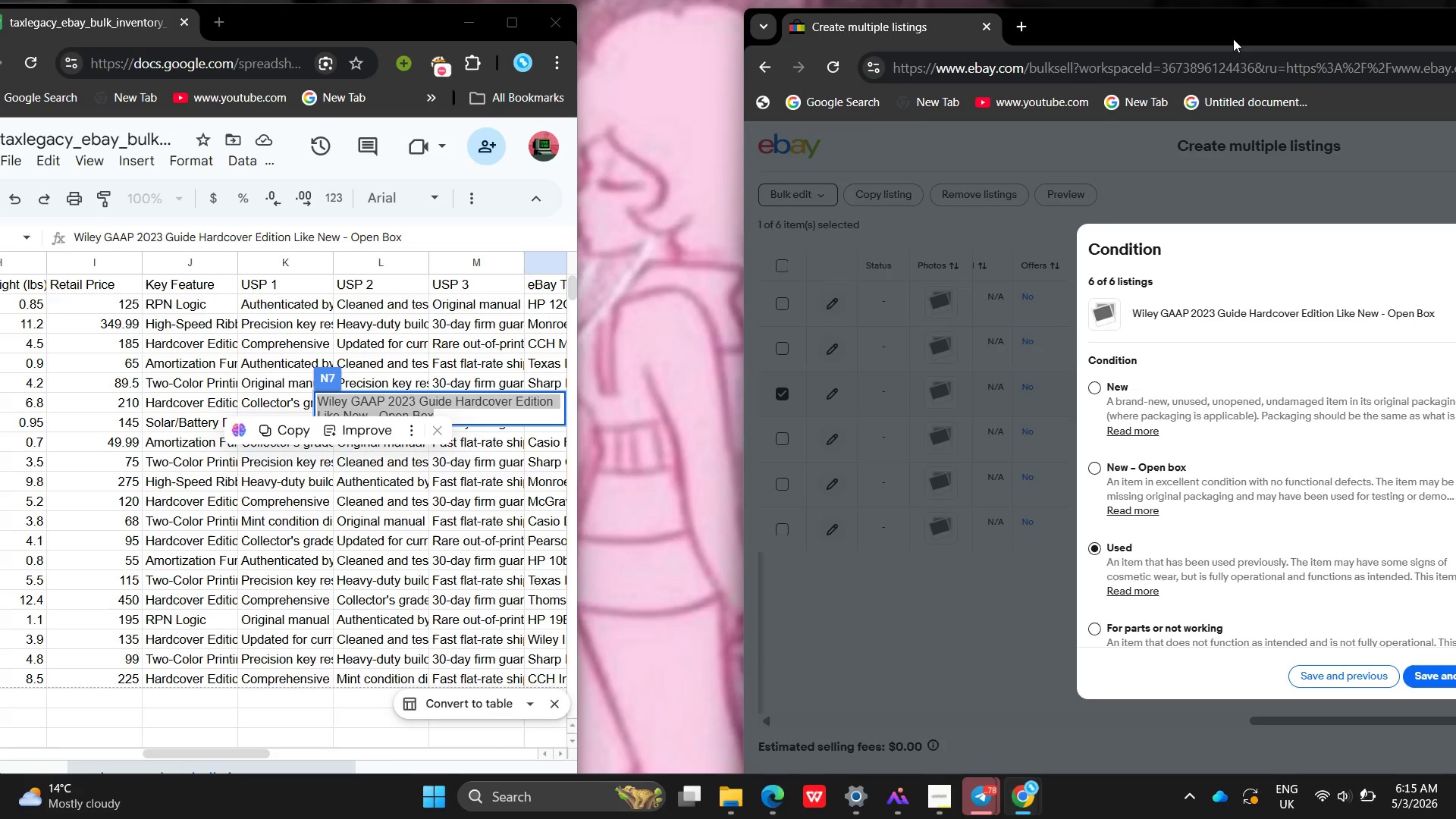 
left_click_drag(start_coordinate=[1233, 39], to_coordinate=[1039, 64])
 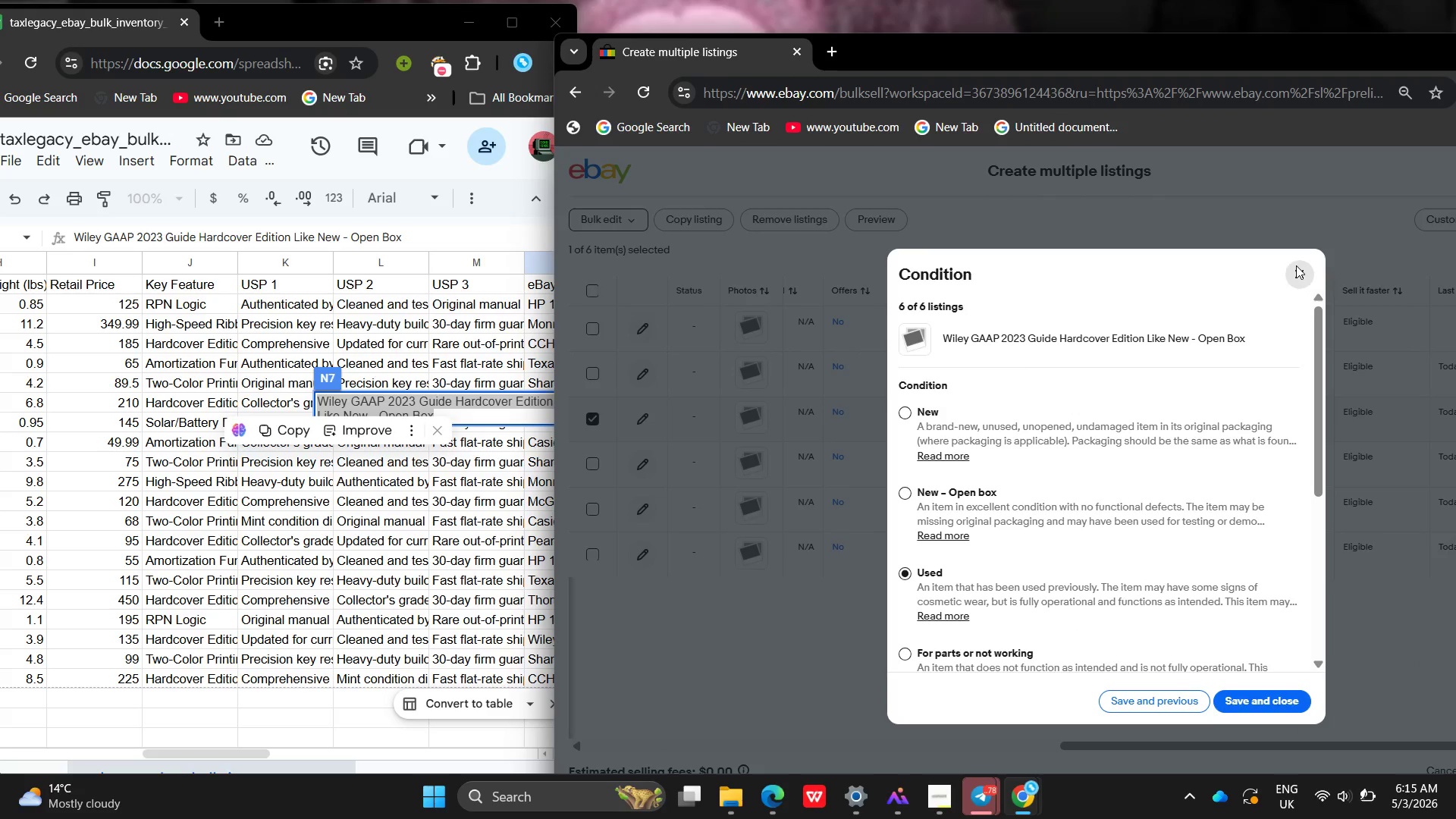 
left_click([1296, 265])
 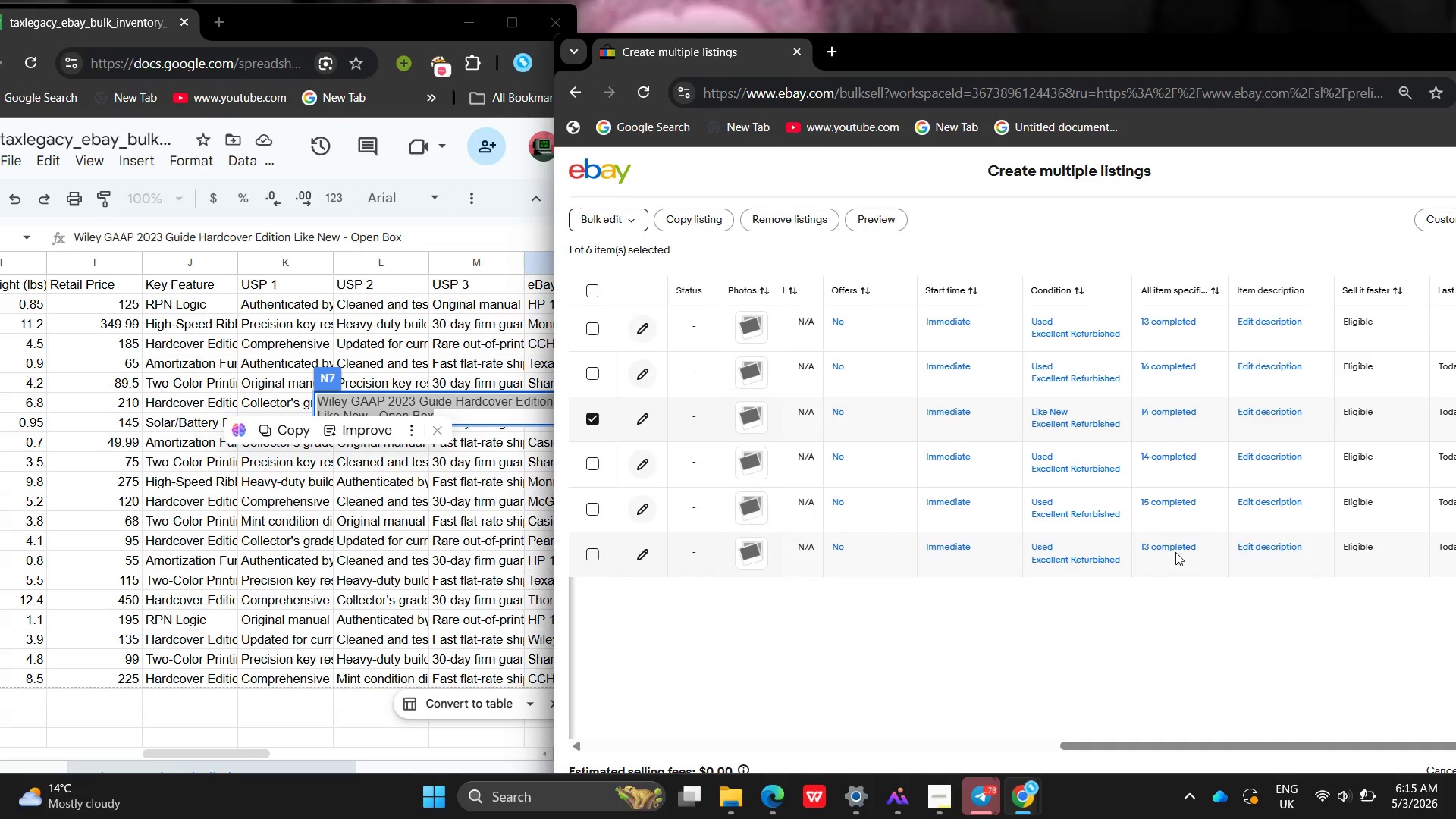 
left_click([1175, 552])
 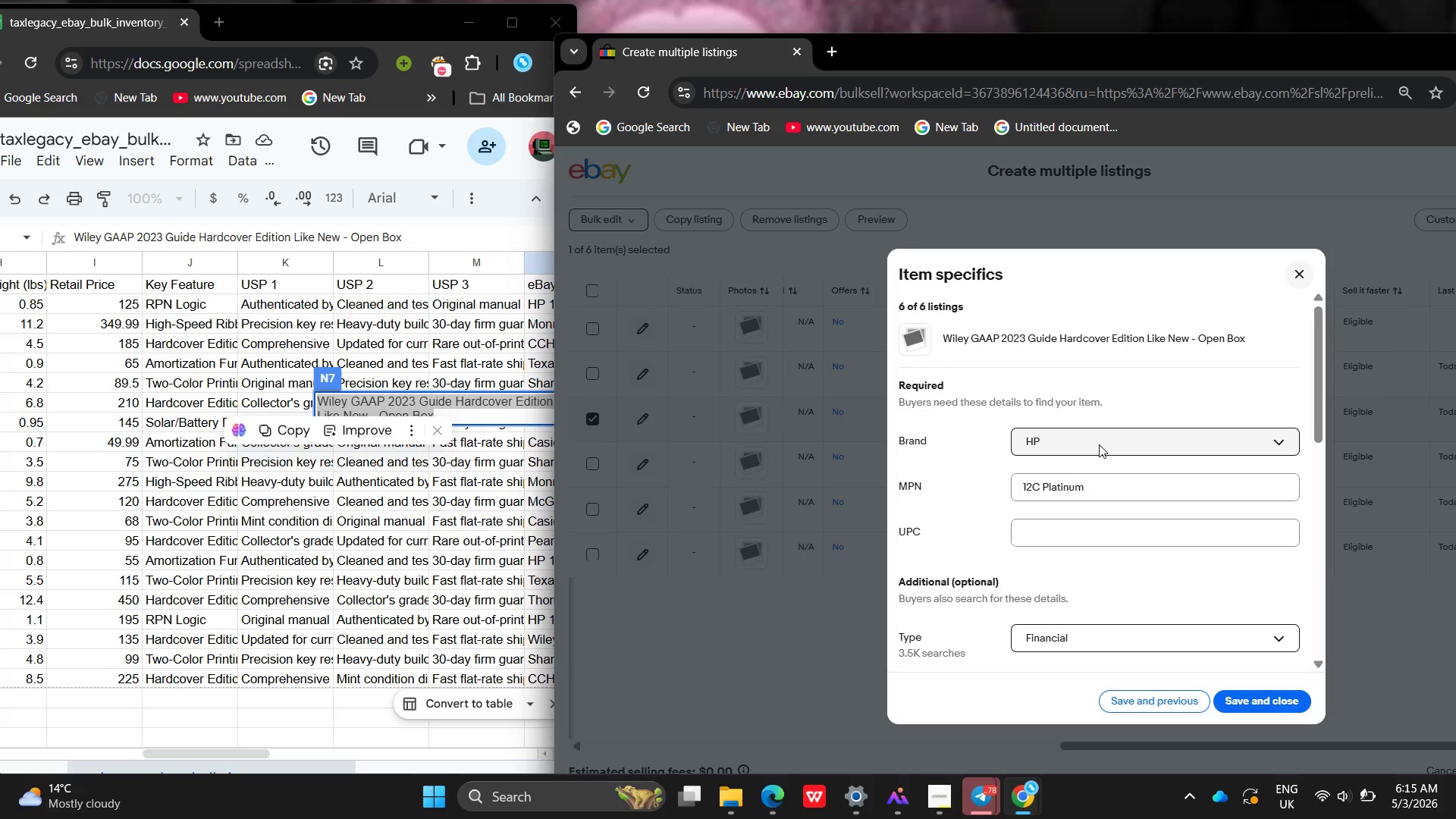 
wait(6.73)
 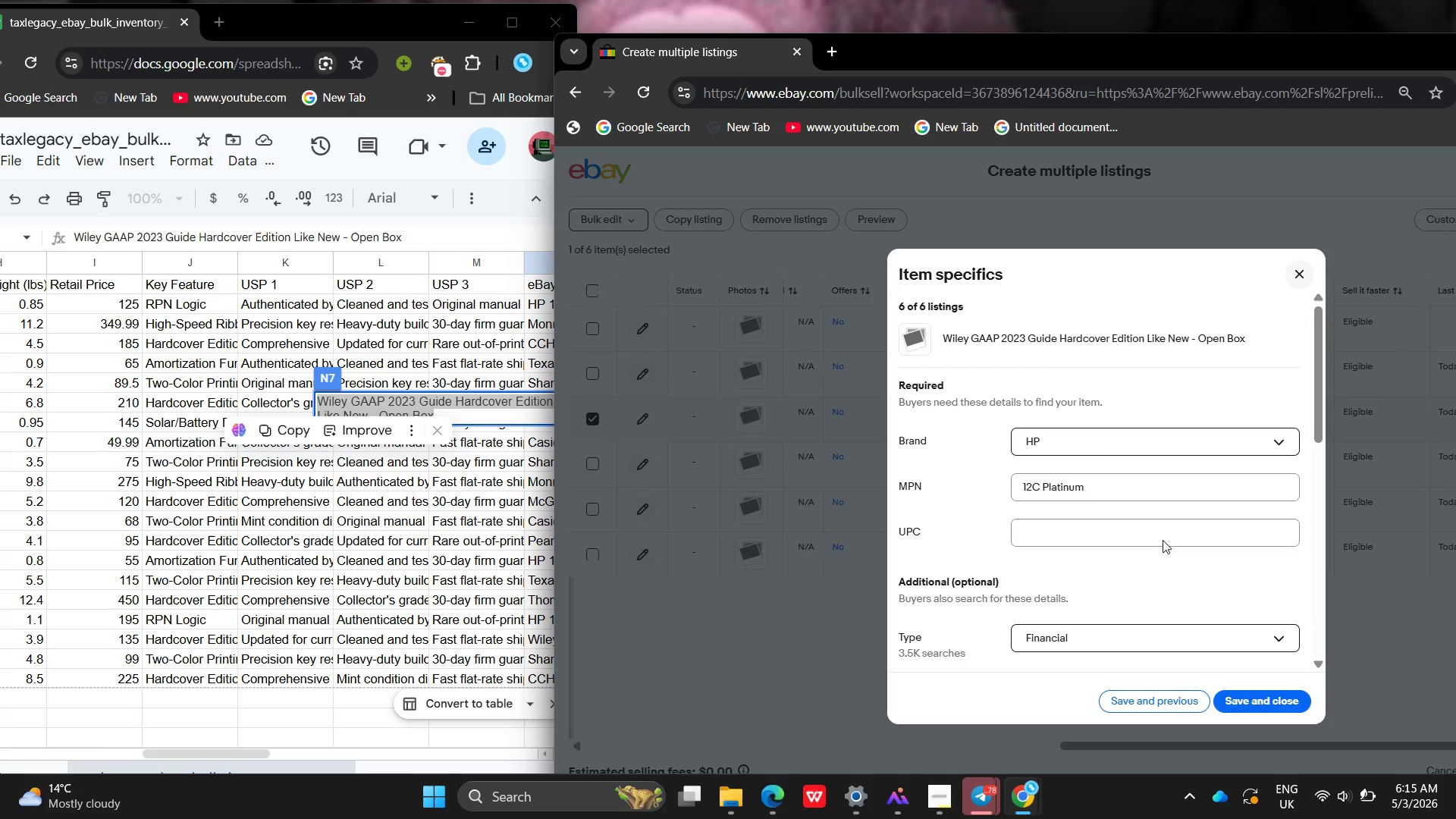 
left_click([1099, 444])
 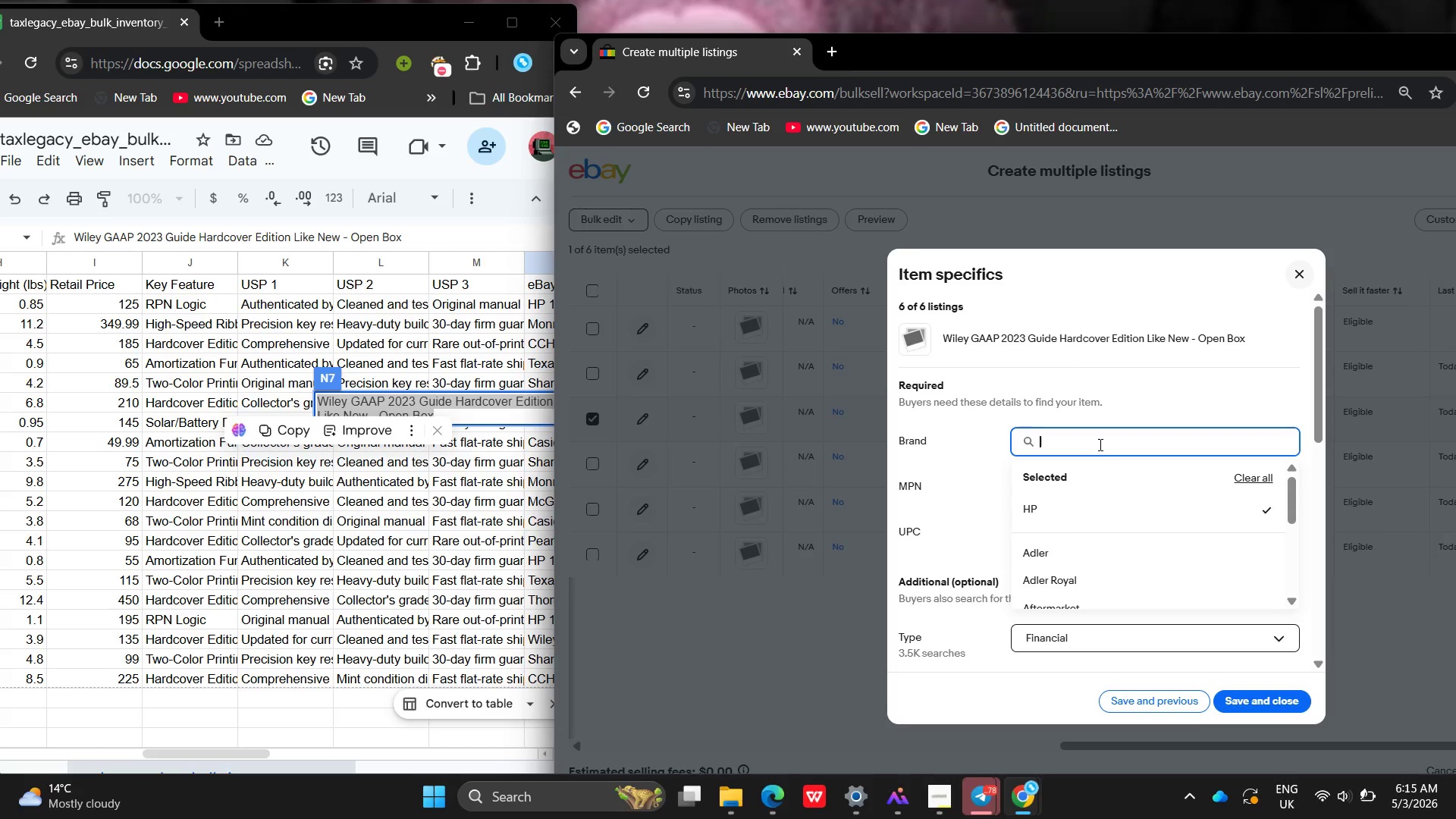 
type(Wiley)
 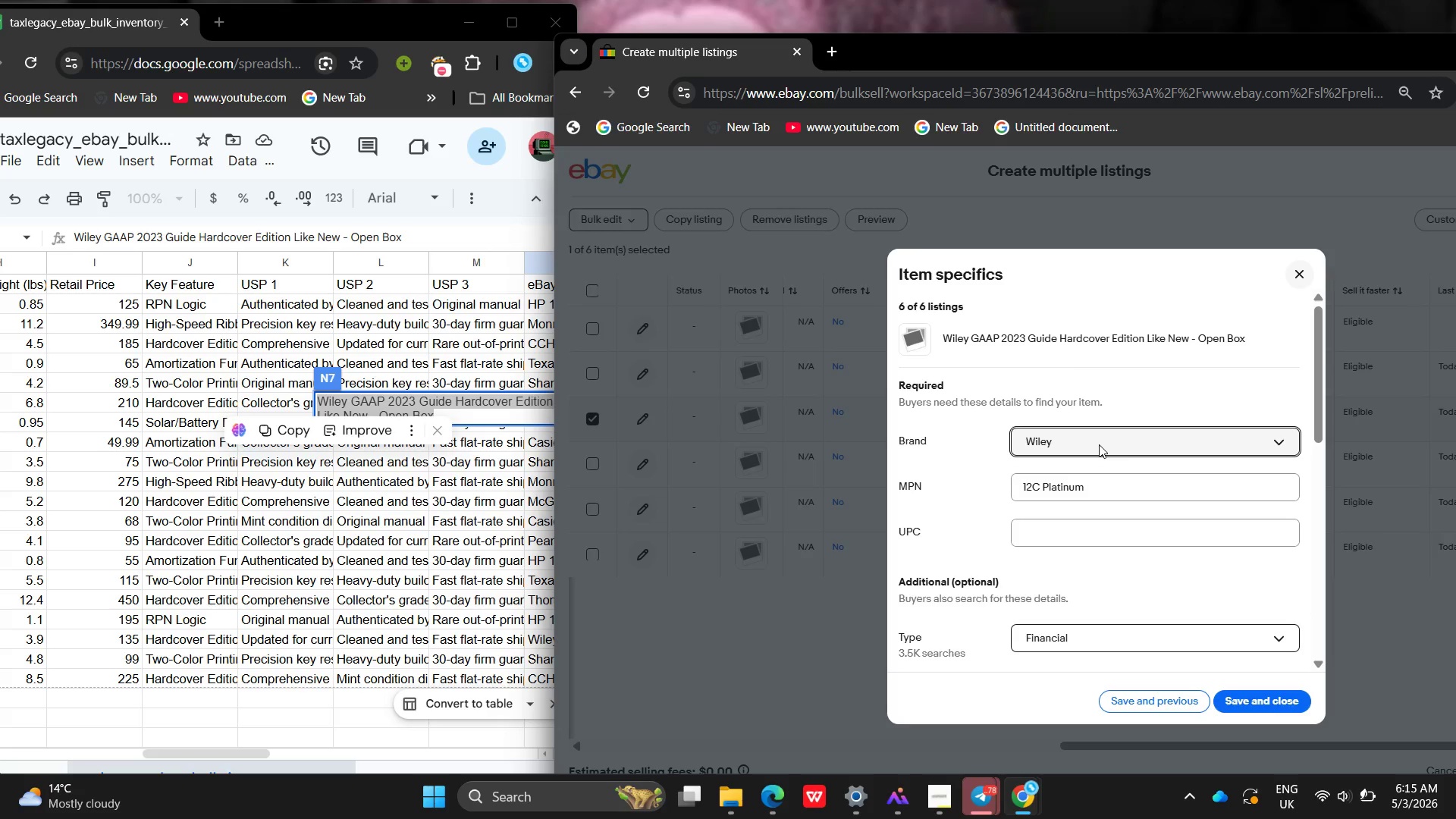 
key(Enter)
 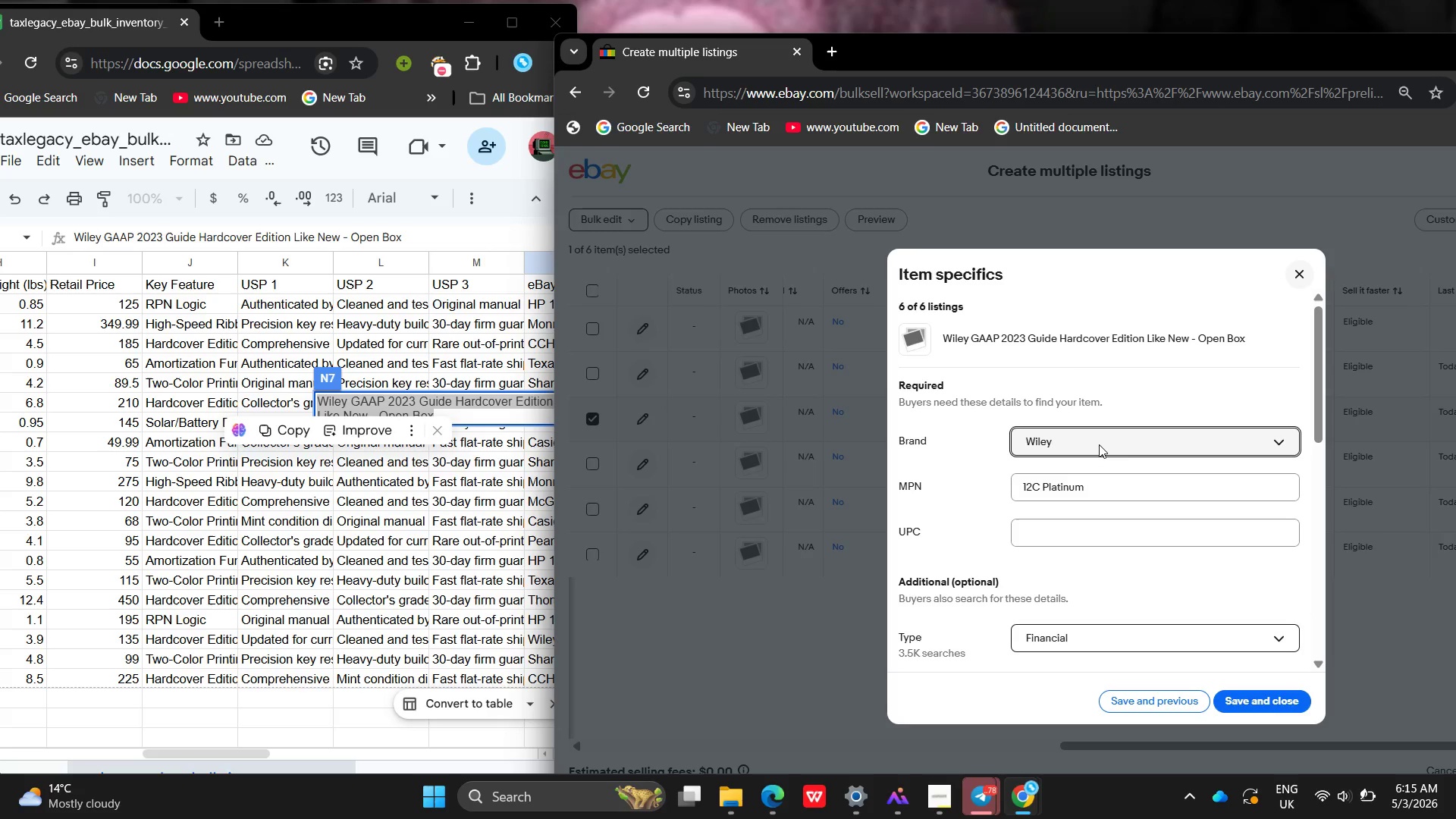 
wait(10.2)
 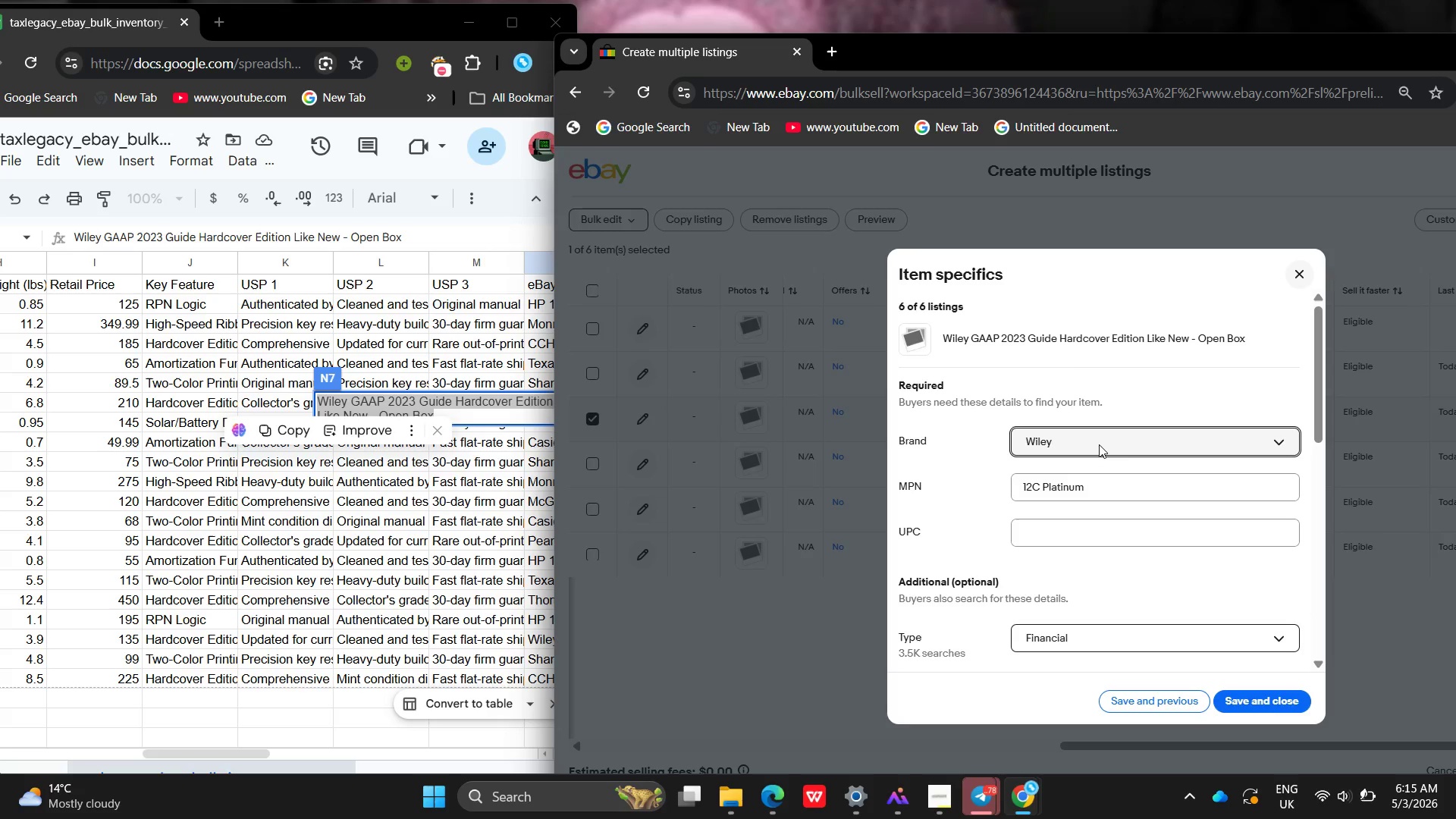 
left_click([356, 384])
 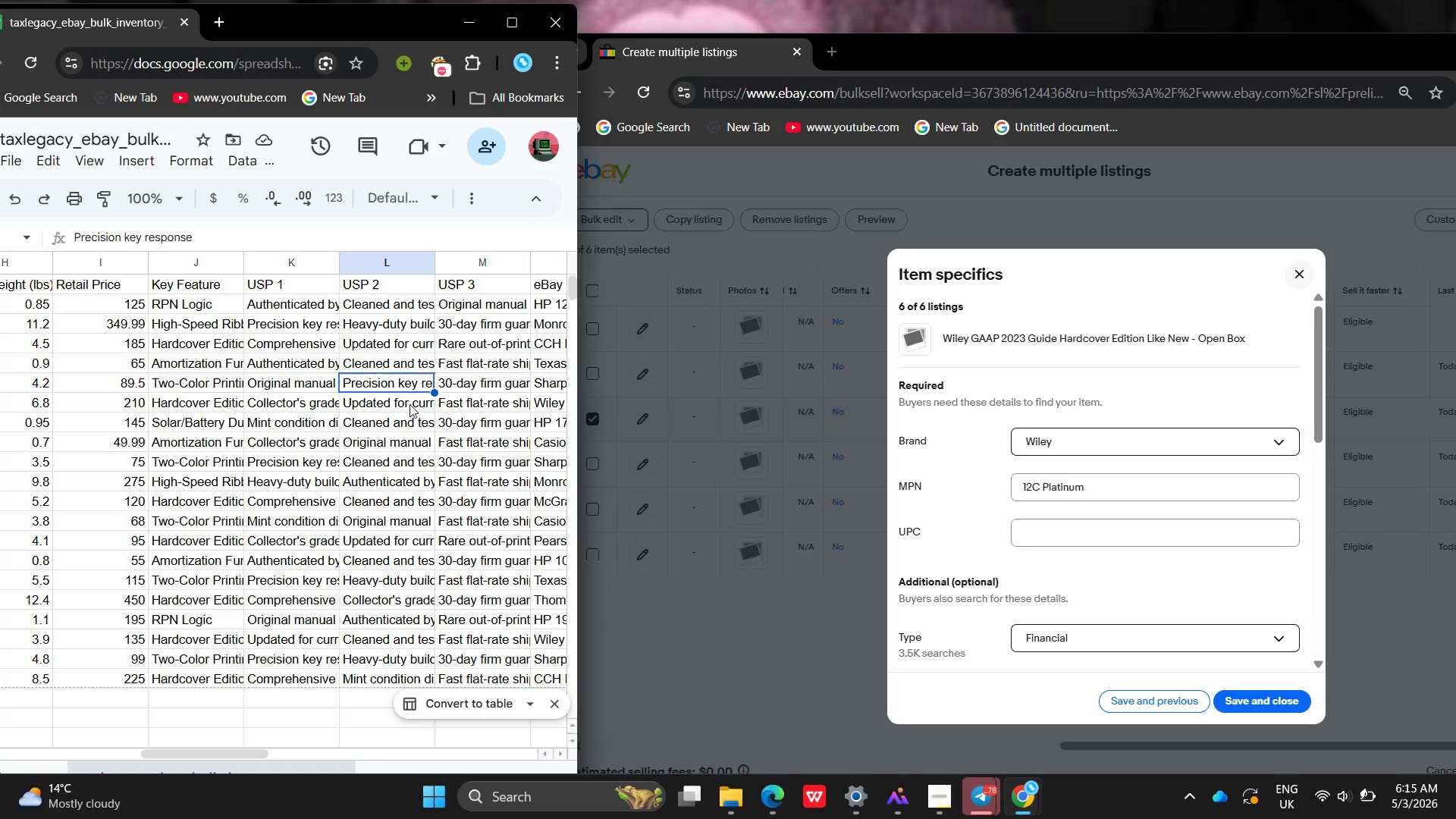 
left_click([414, 405])
 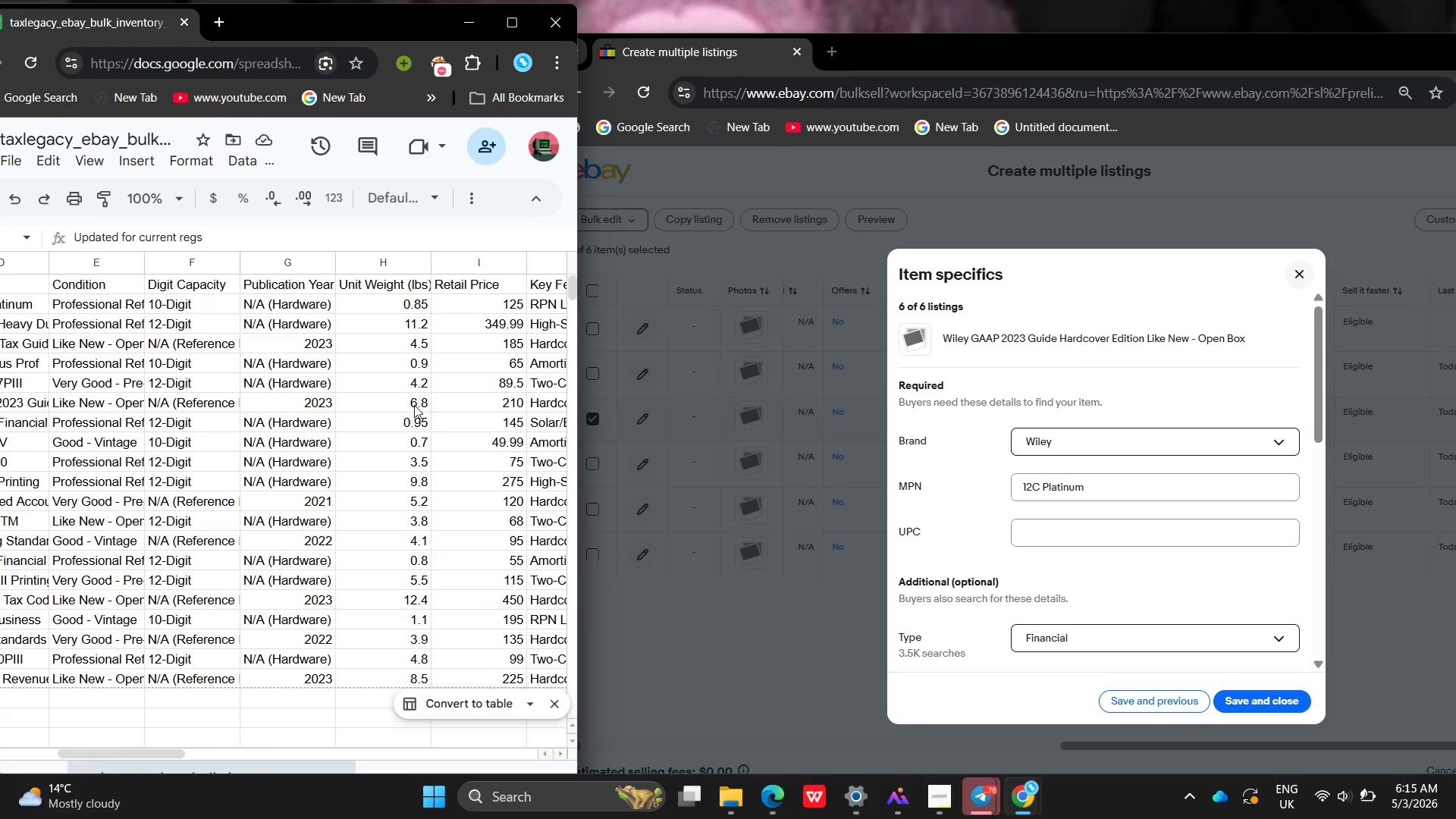 
wait(8.94)
 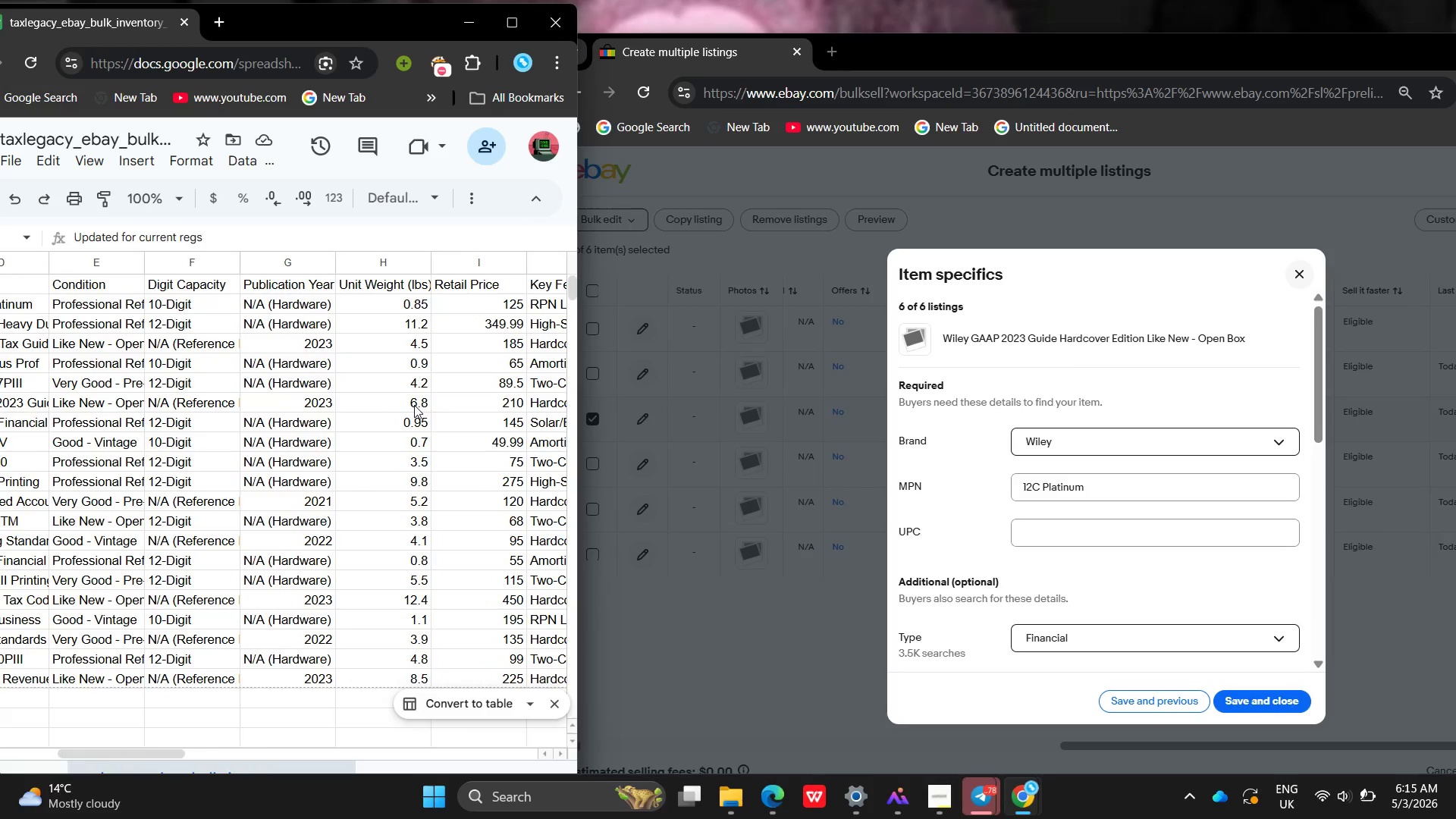 
double_click([200, 399])
 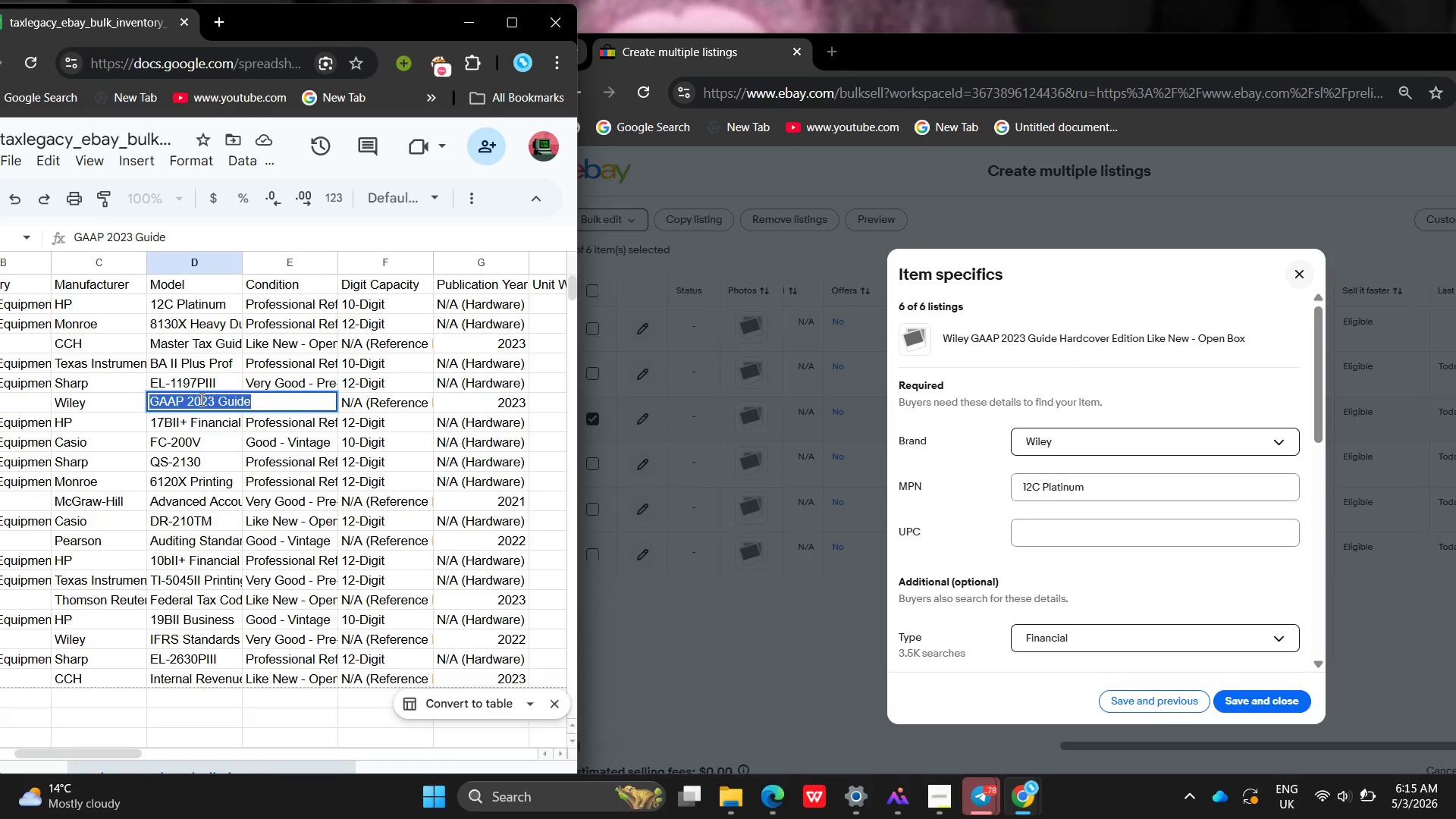 
triple_click([200, 399])
 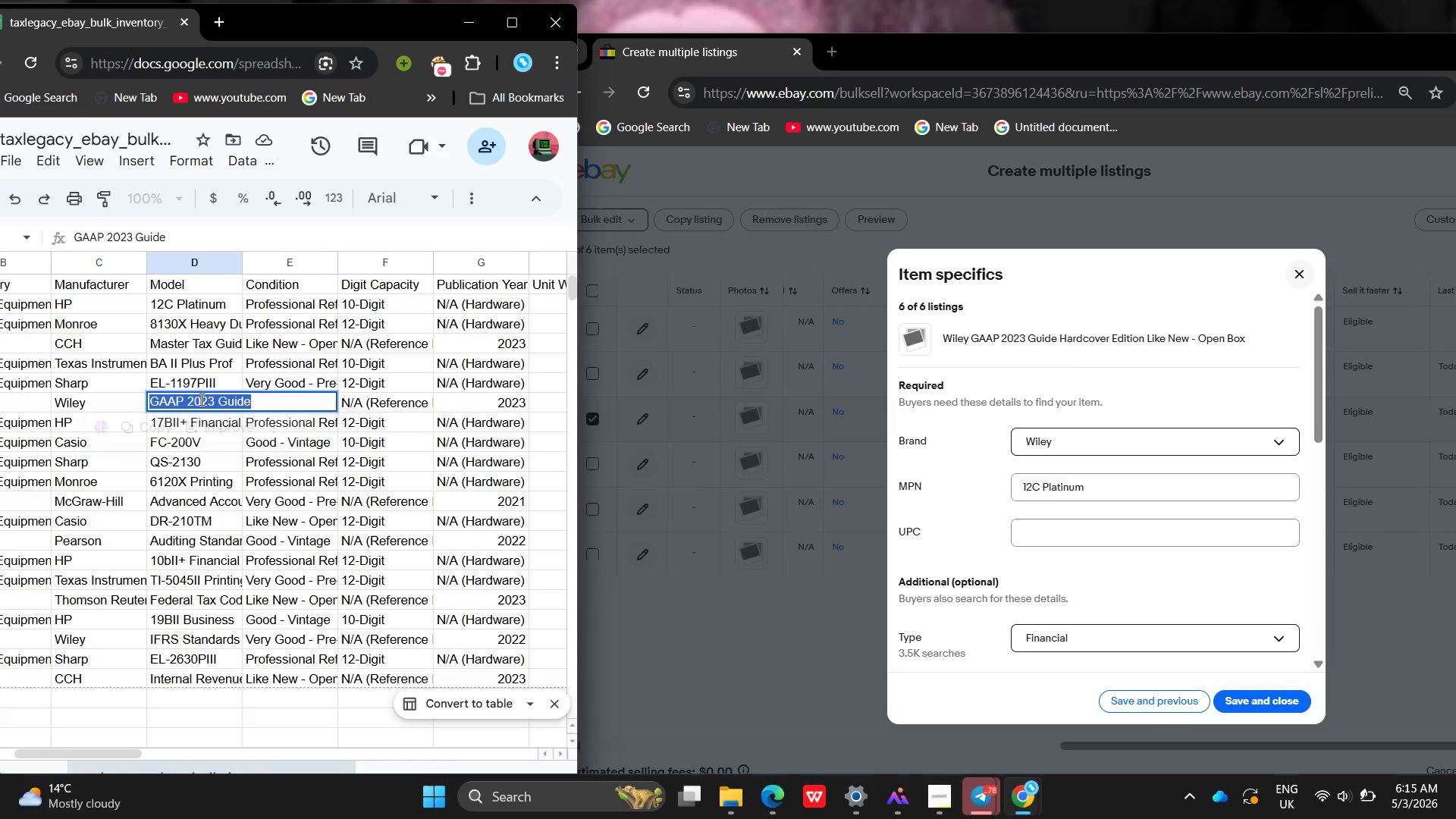 
key(Control+C)
 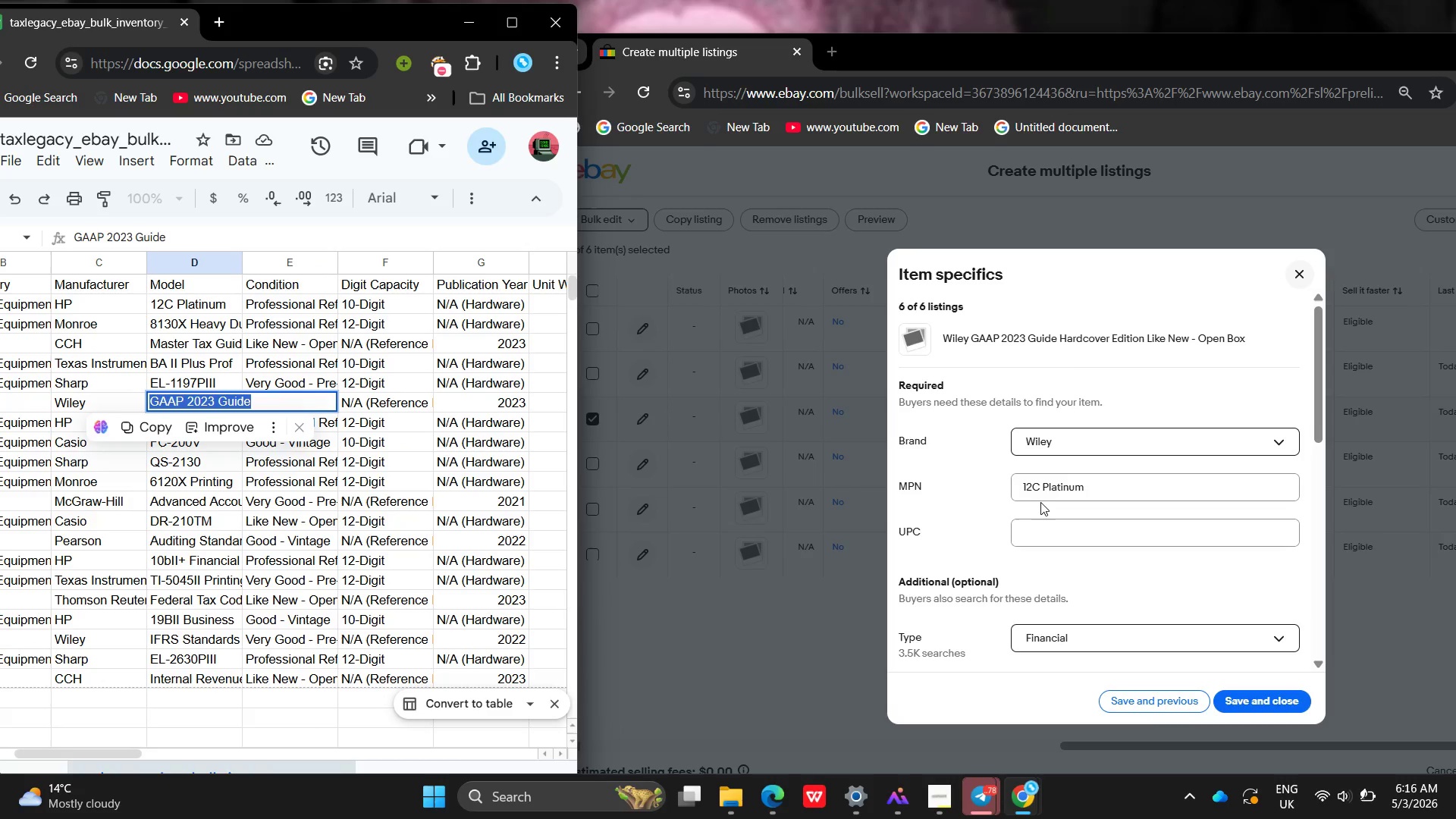 
left_click([1042, 502])
 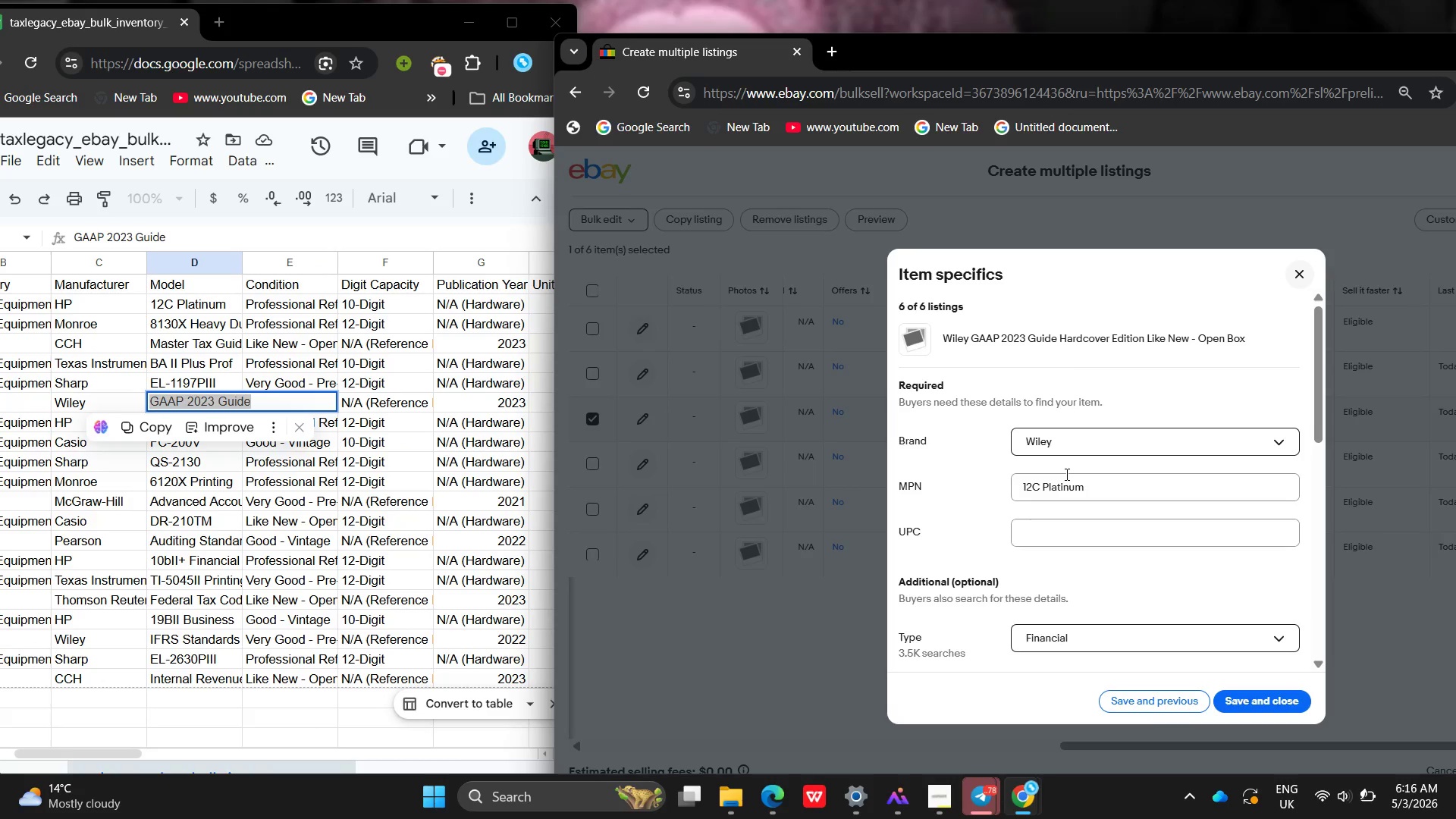 
left_click([1065, 474])
 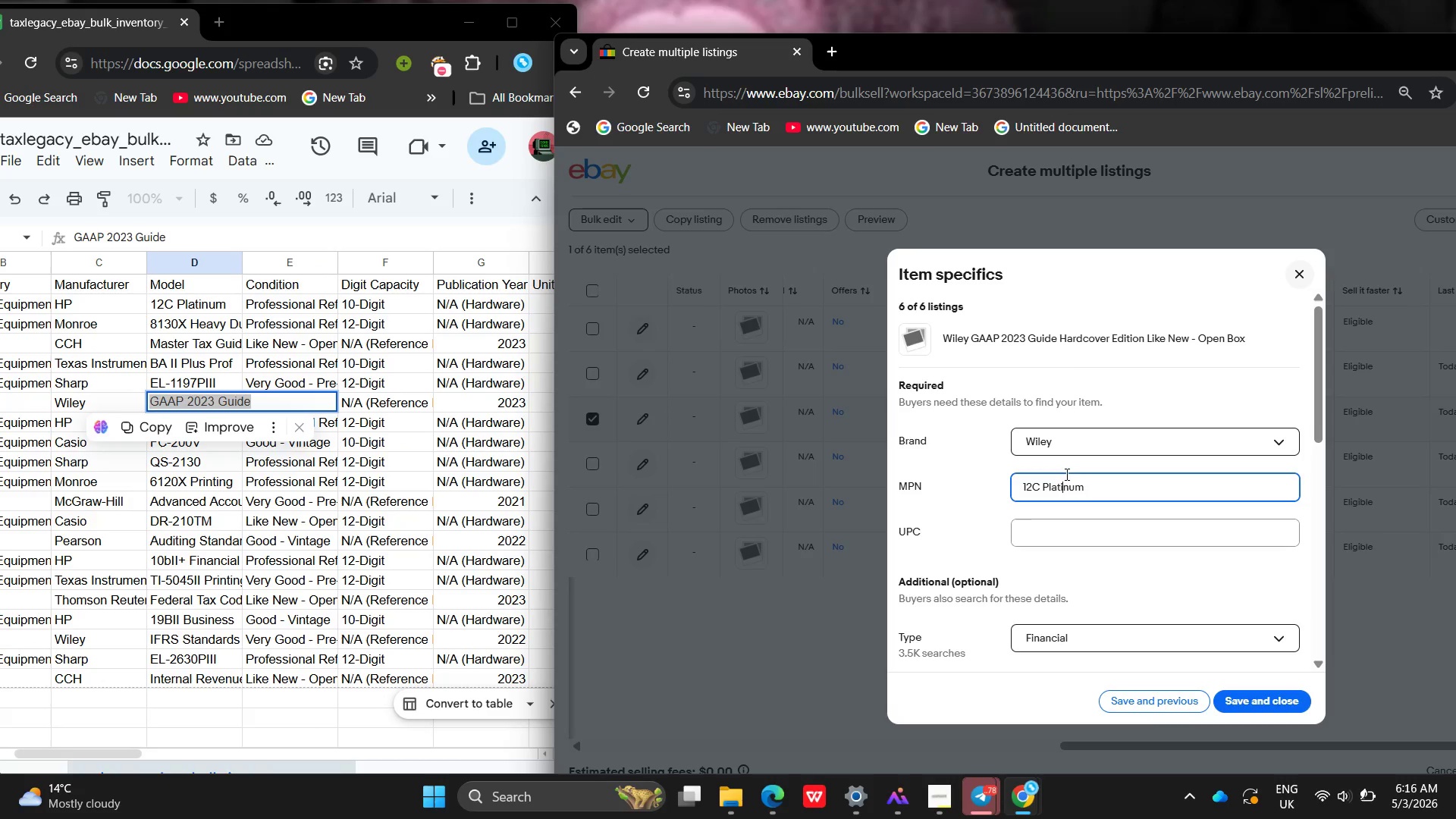 
hold_key(key=ControlLeft, duration=0.33)
 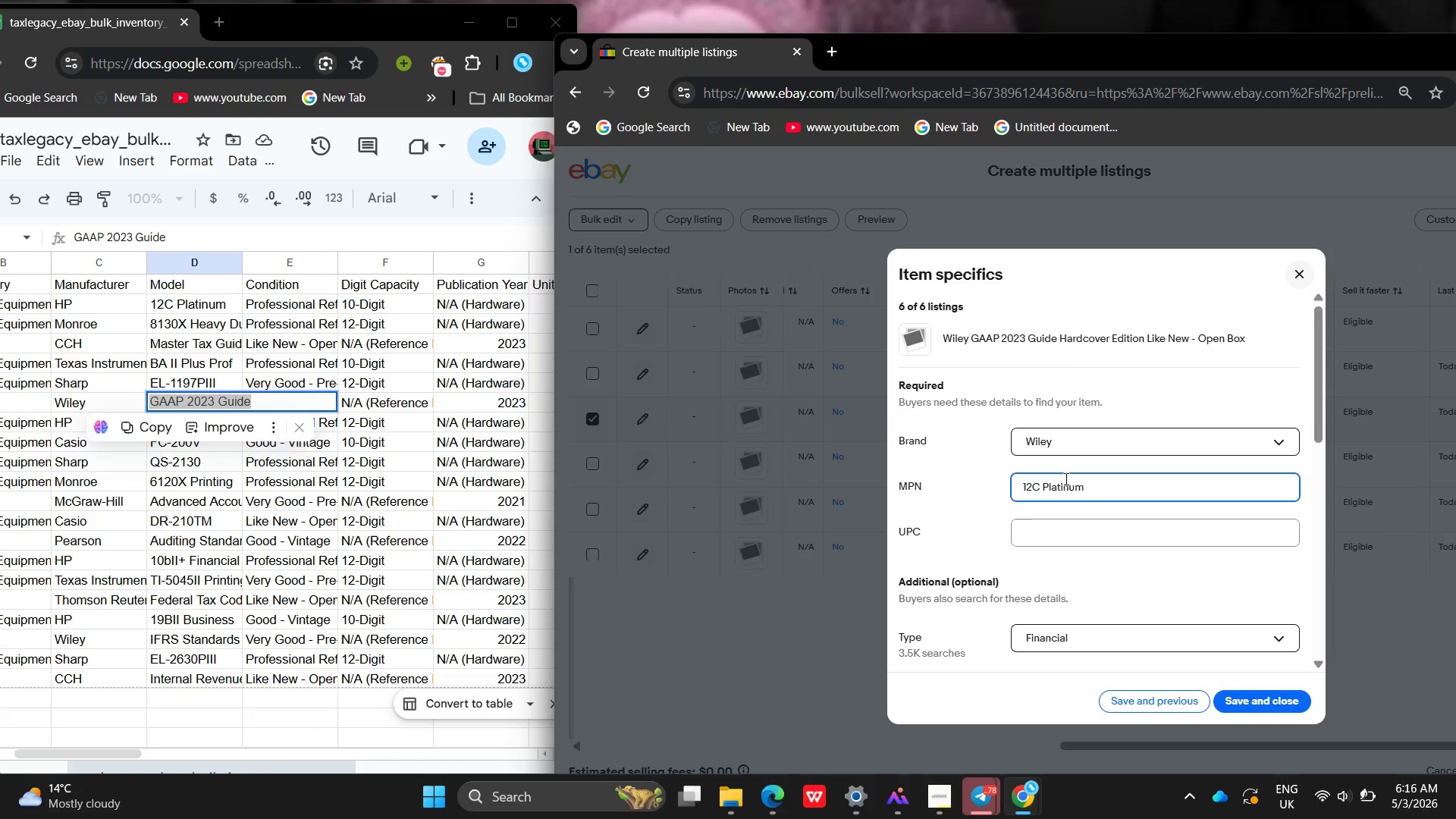 
left_click([1065, 479])
 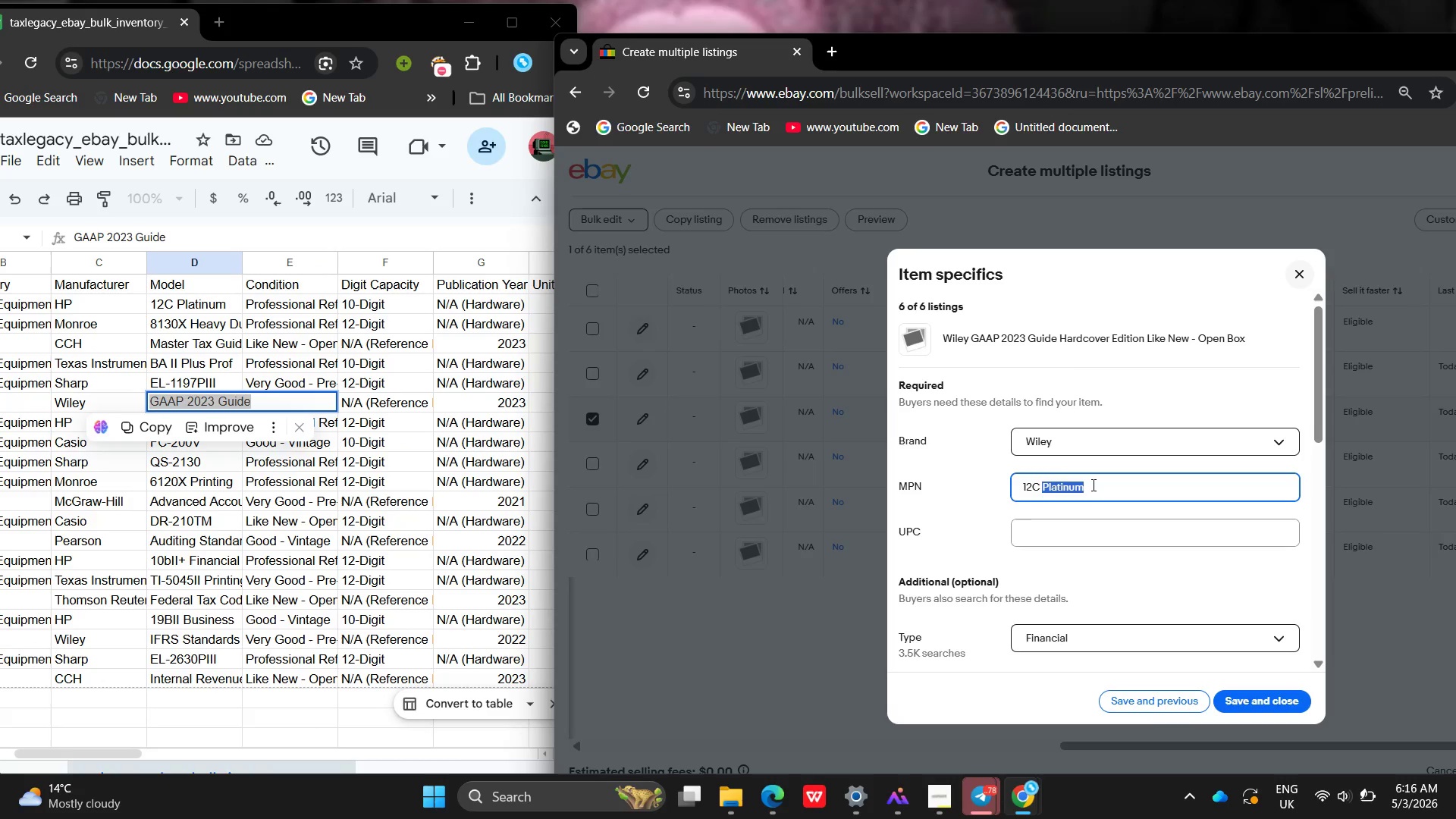 
double_click([1092, 485])
 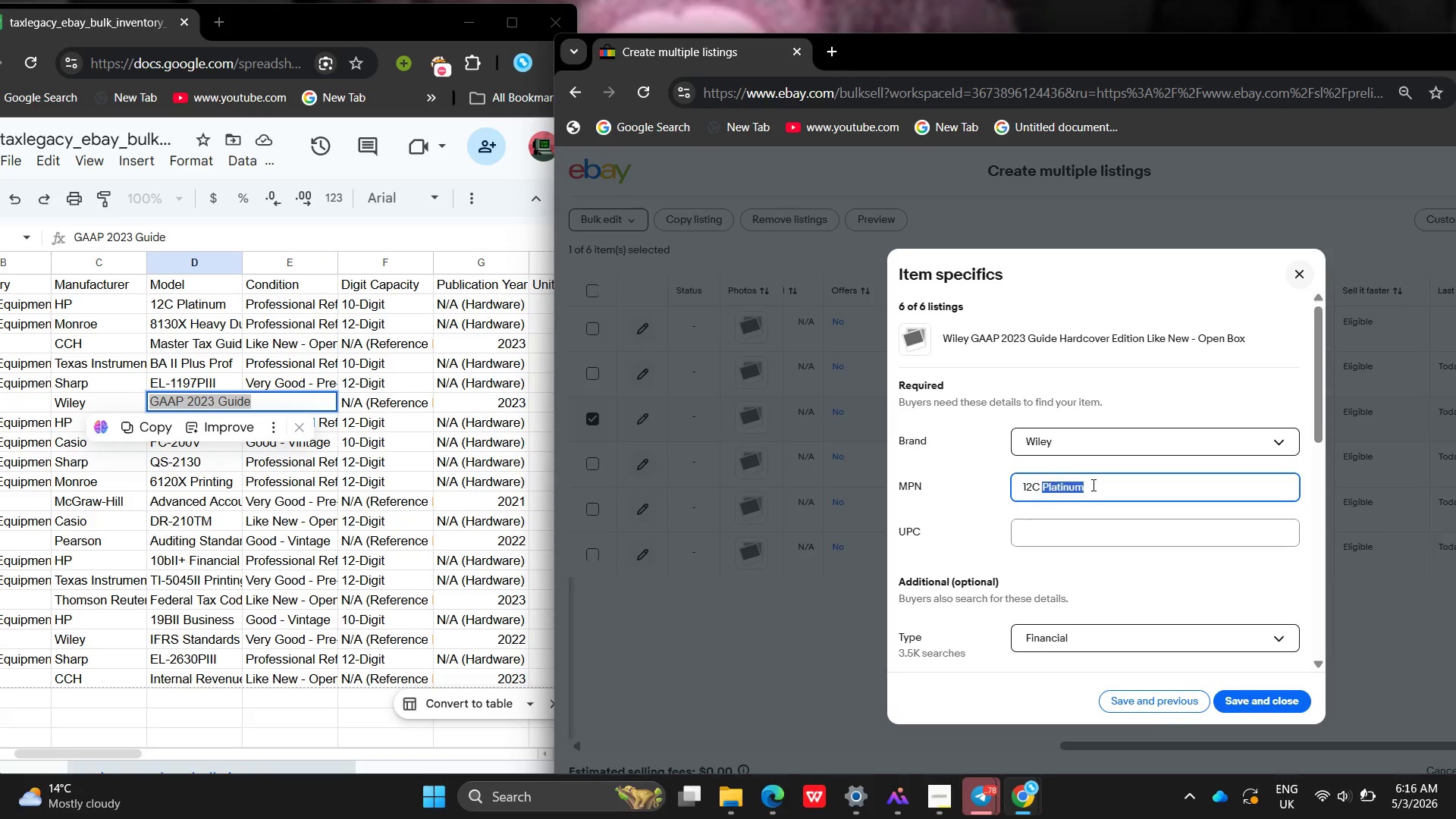 
left_click([1092, 485])
 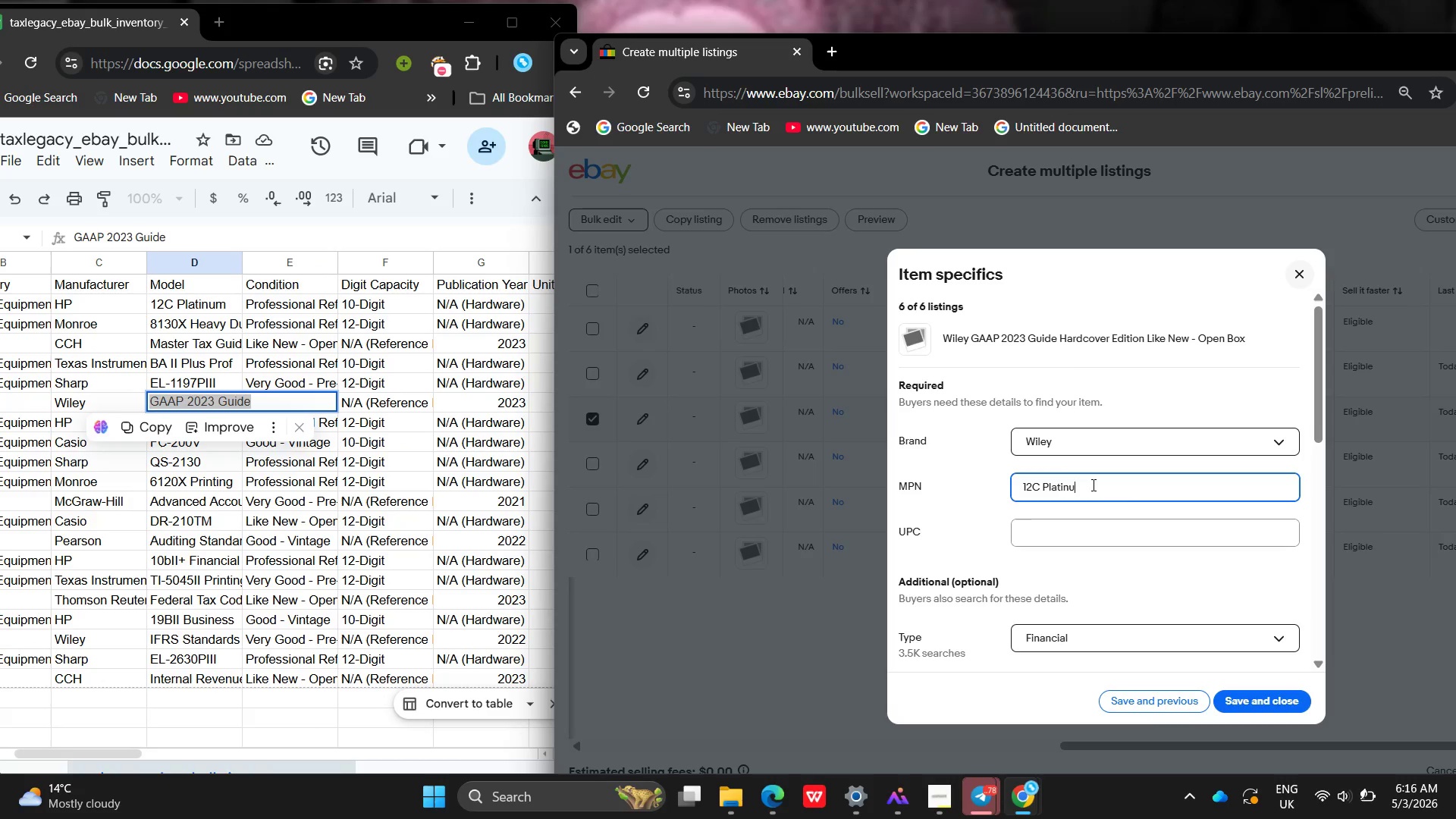 
hold_key(key=Backspace, duration=1.38)
 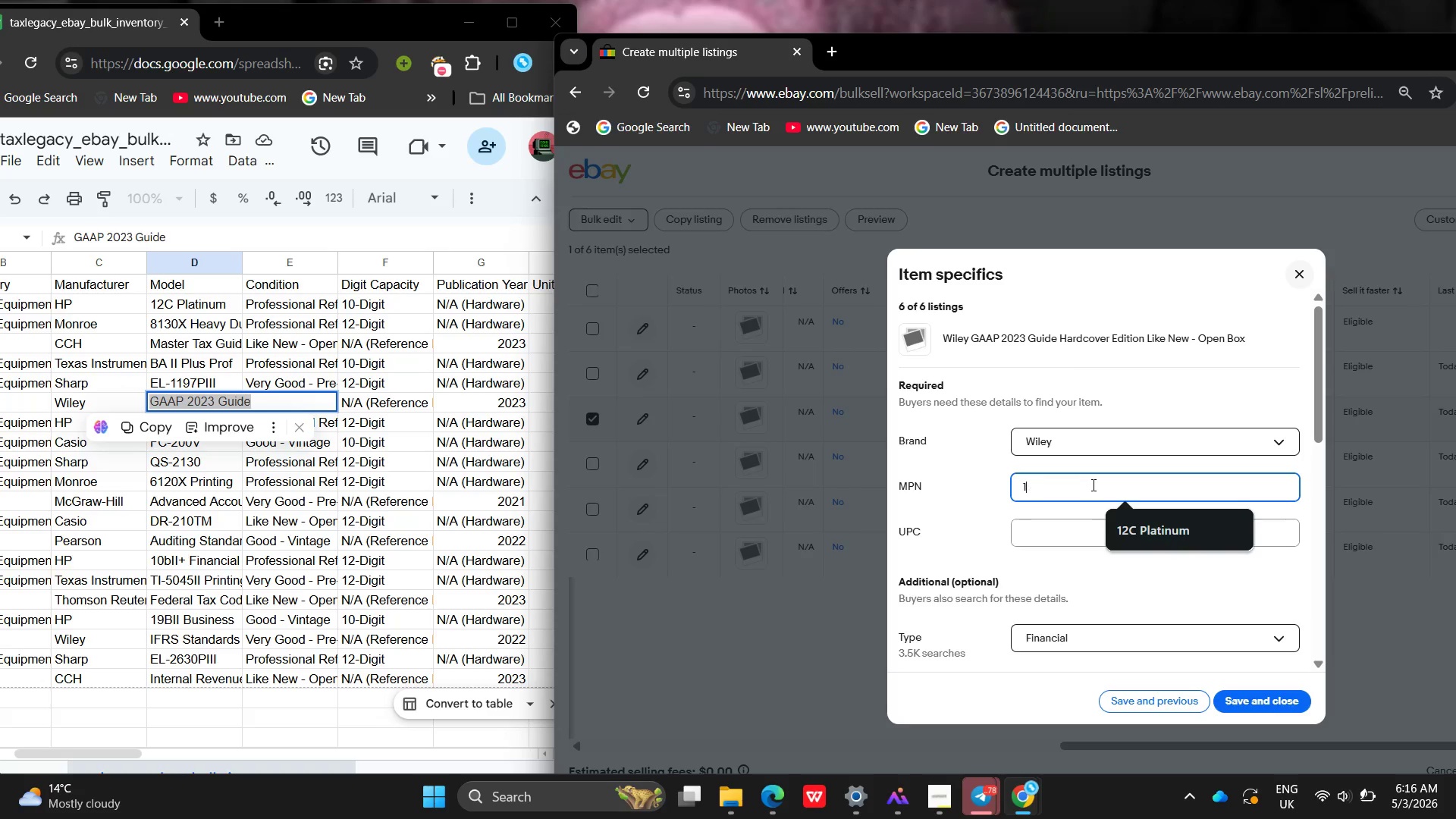 
key(Control+Backspace)
 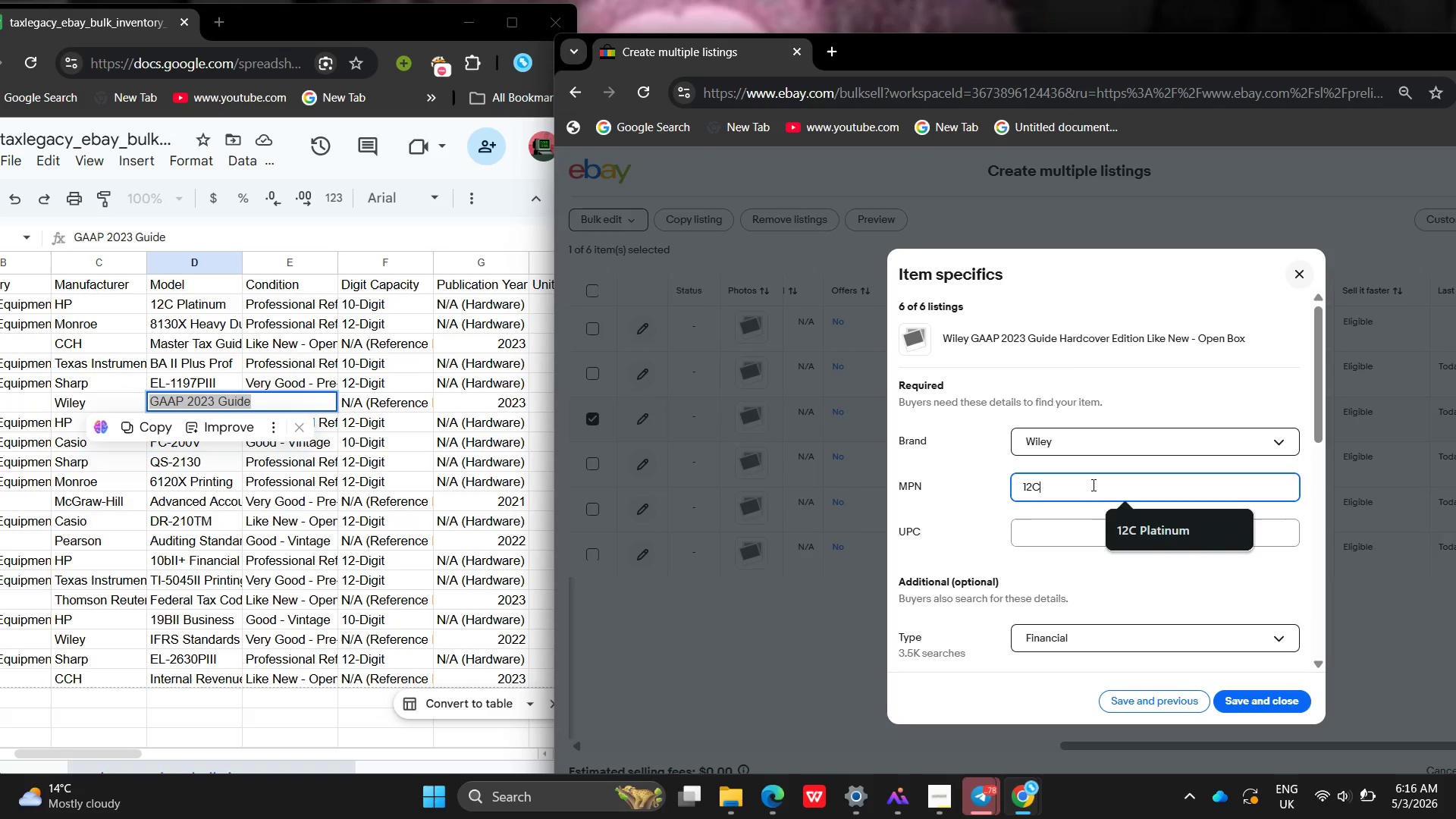 
key(Backspace)
 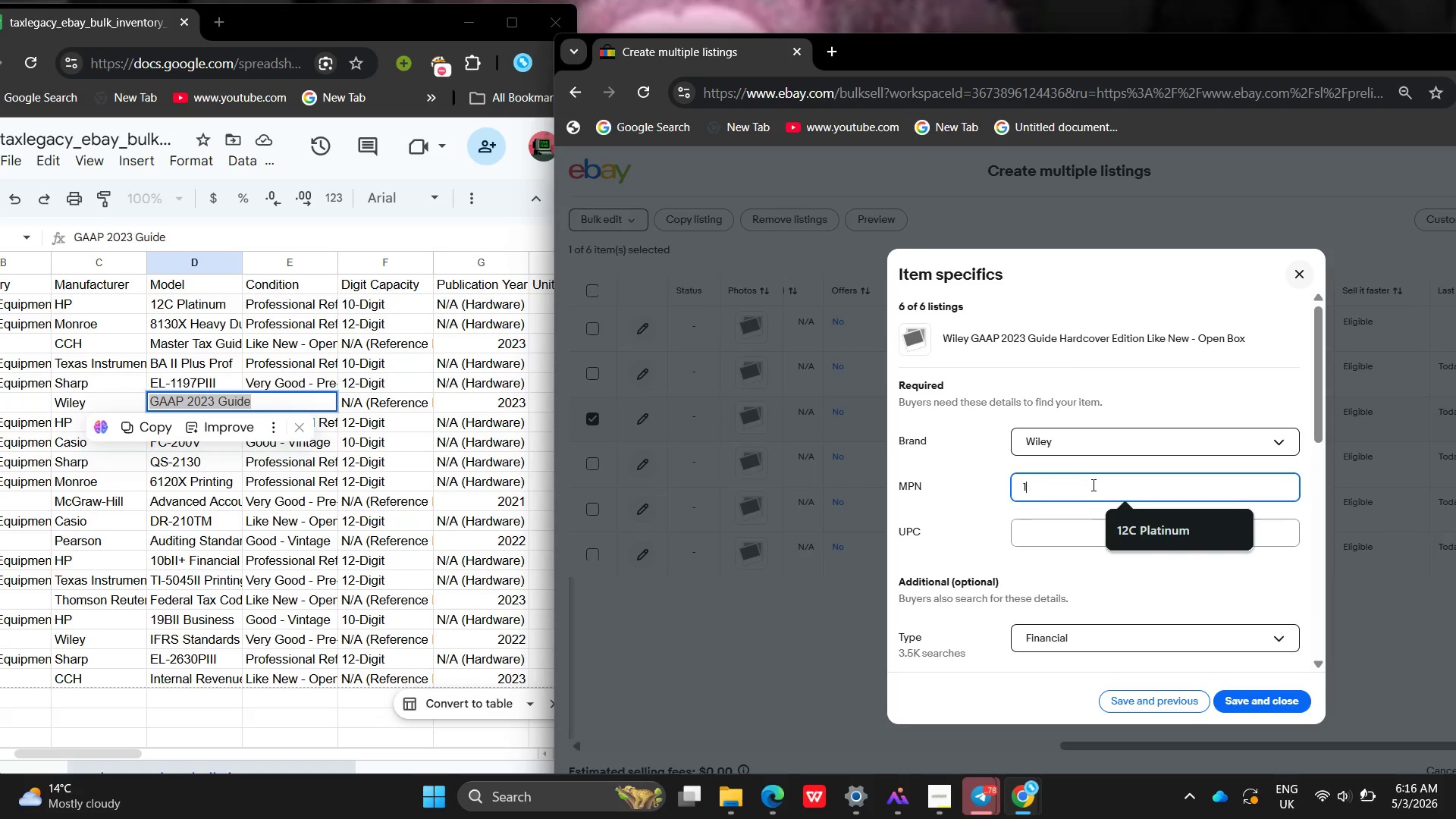 
key(Backspace)
 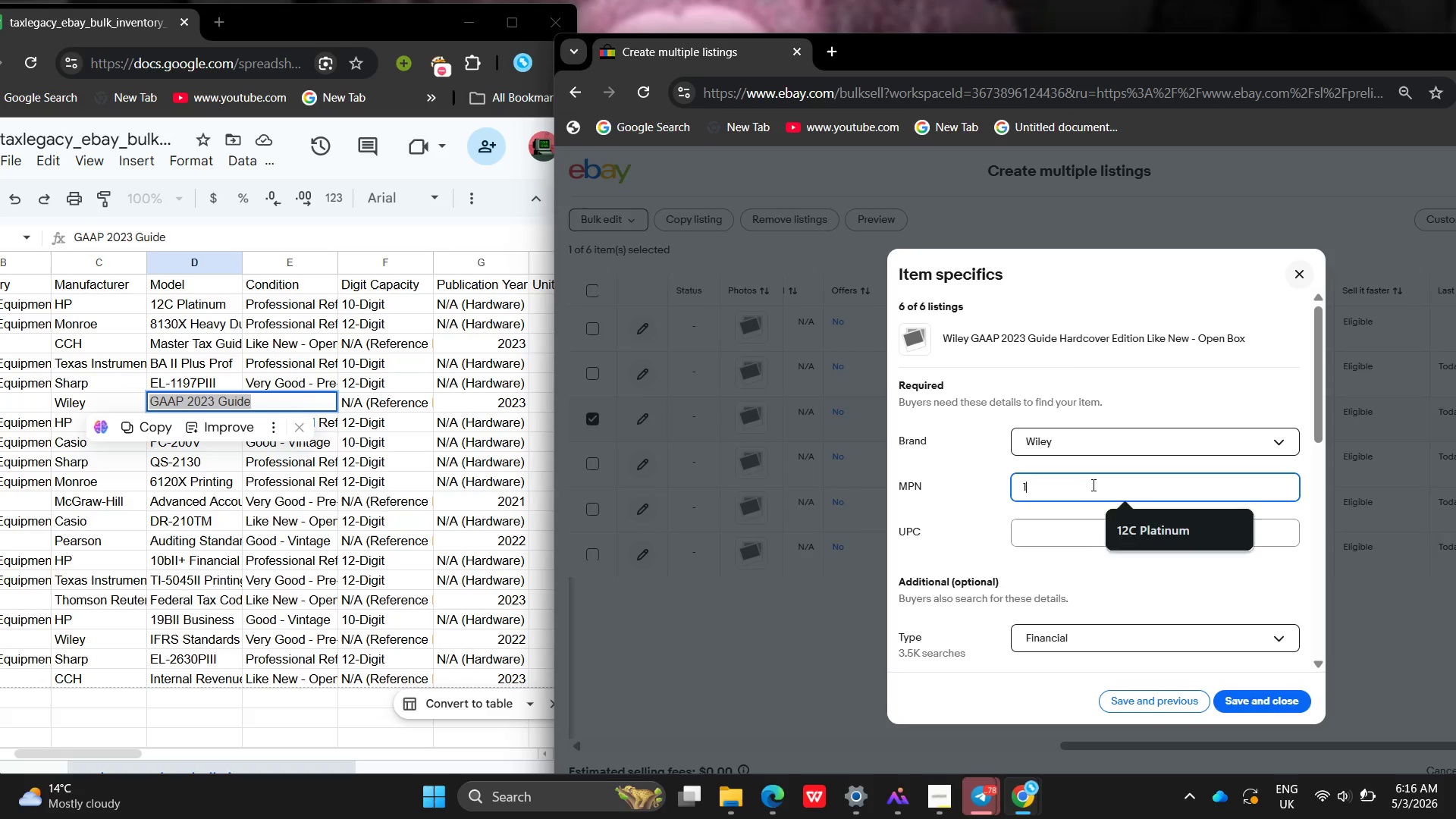 
key(Backspace)
 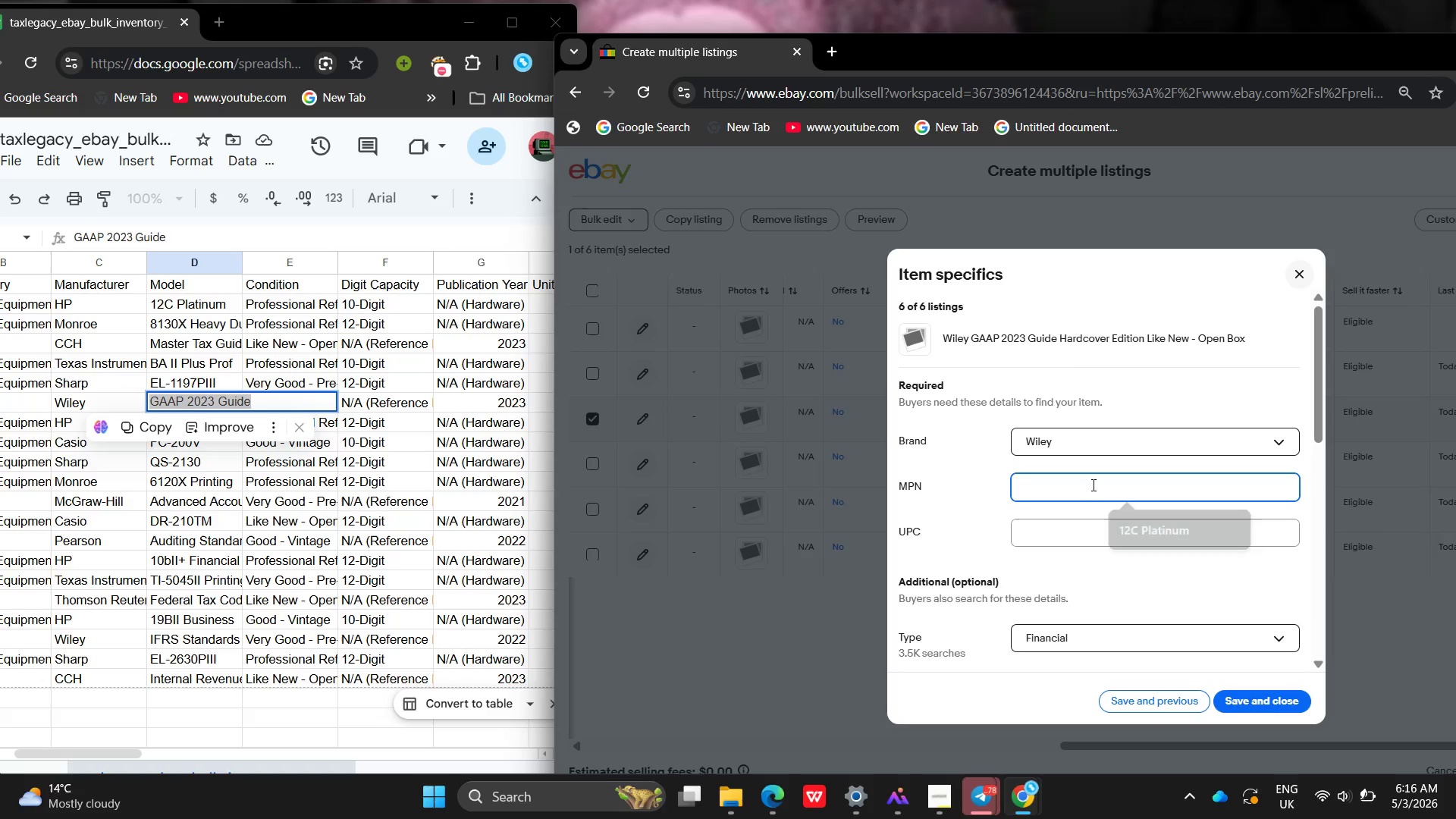 
key(Backspace)
 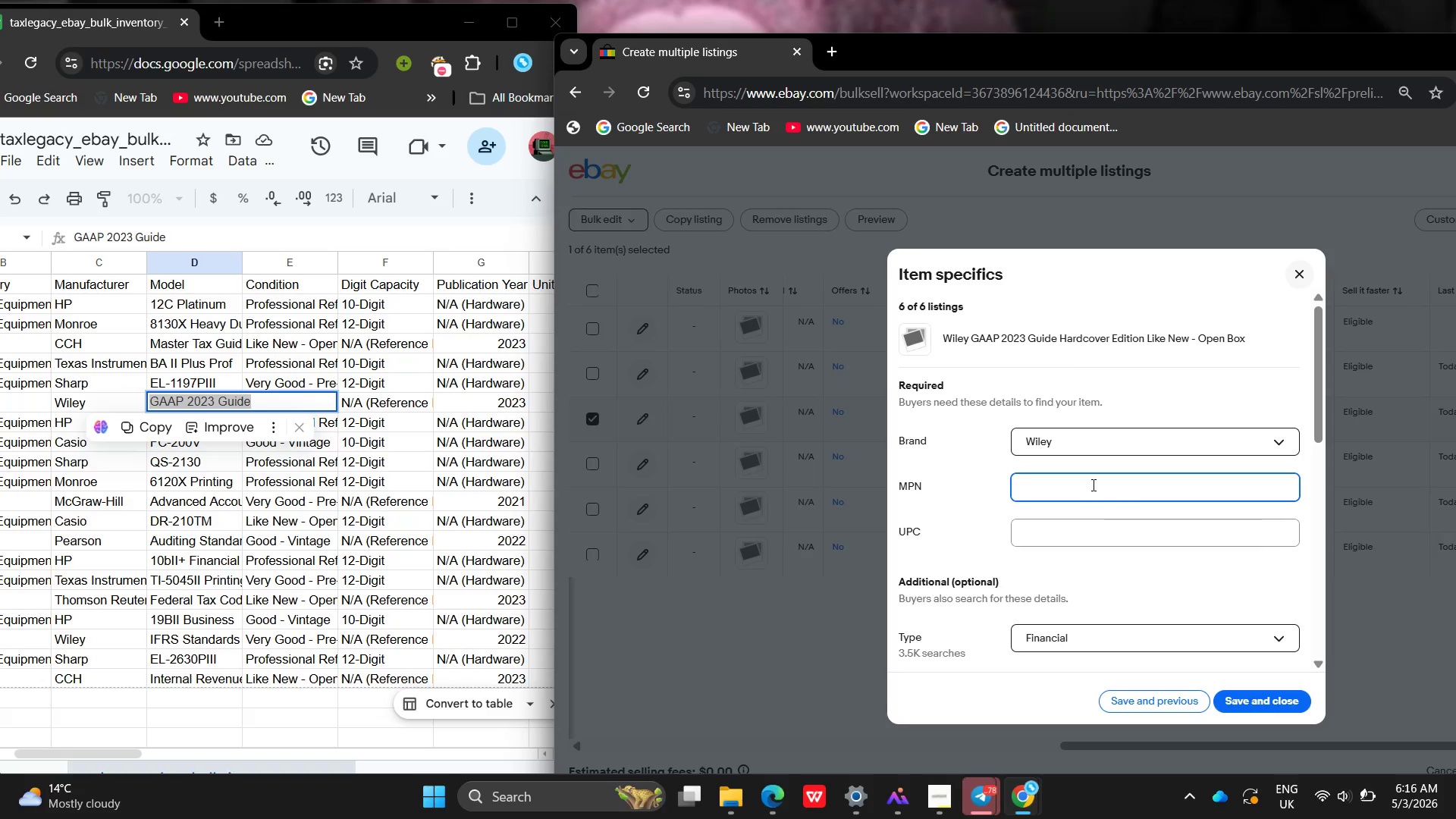 
key(Backspace)
 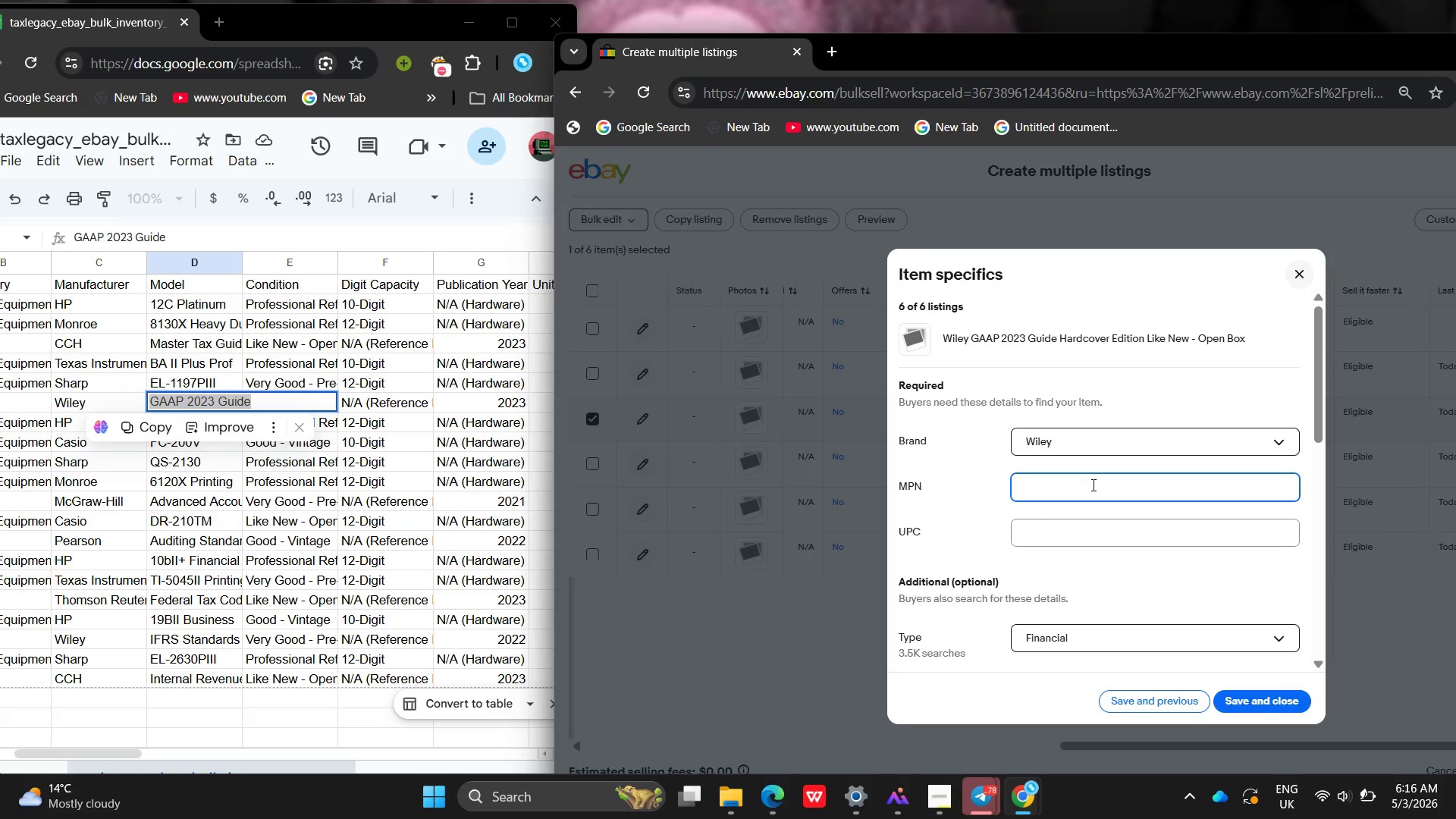 
key(Control+V)
 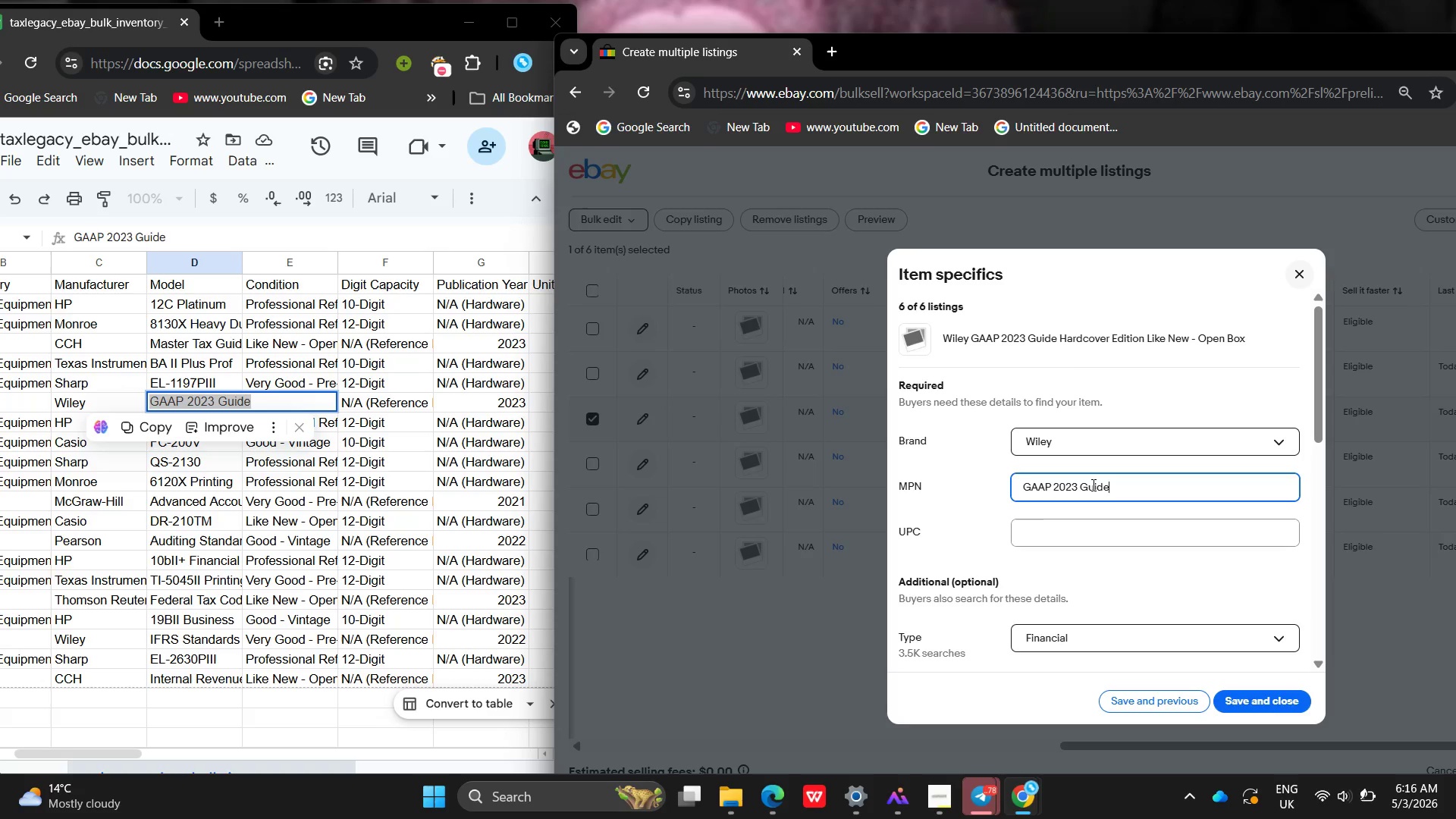 
key(Control+Enter)
 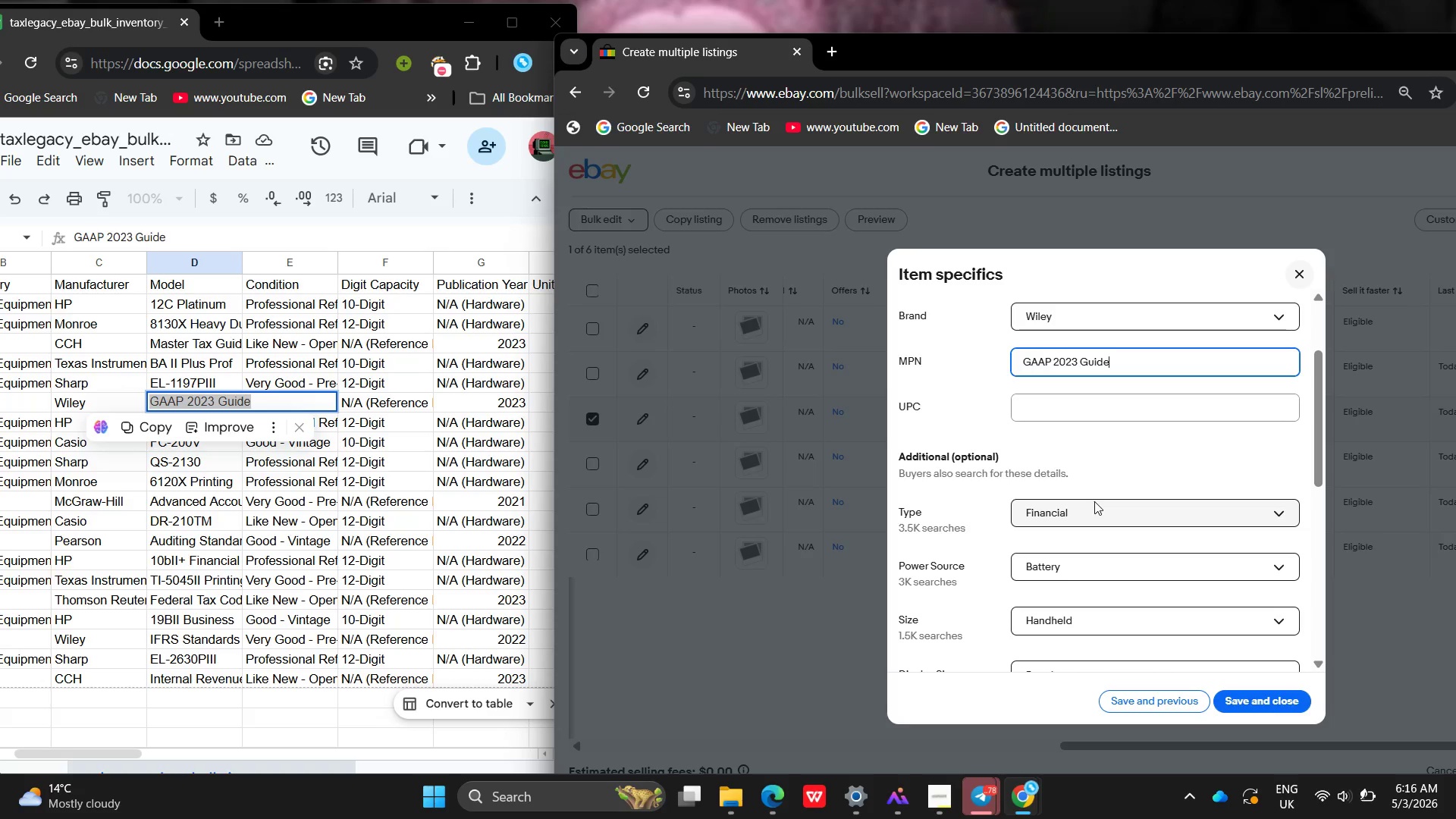 
wait(8.25)
 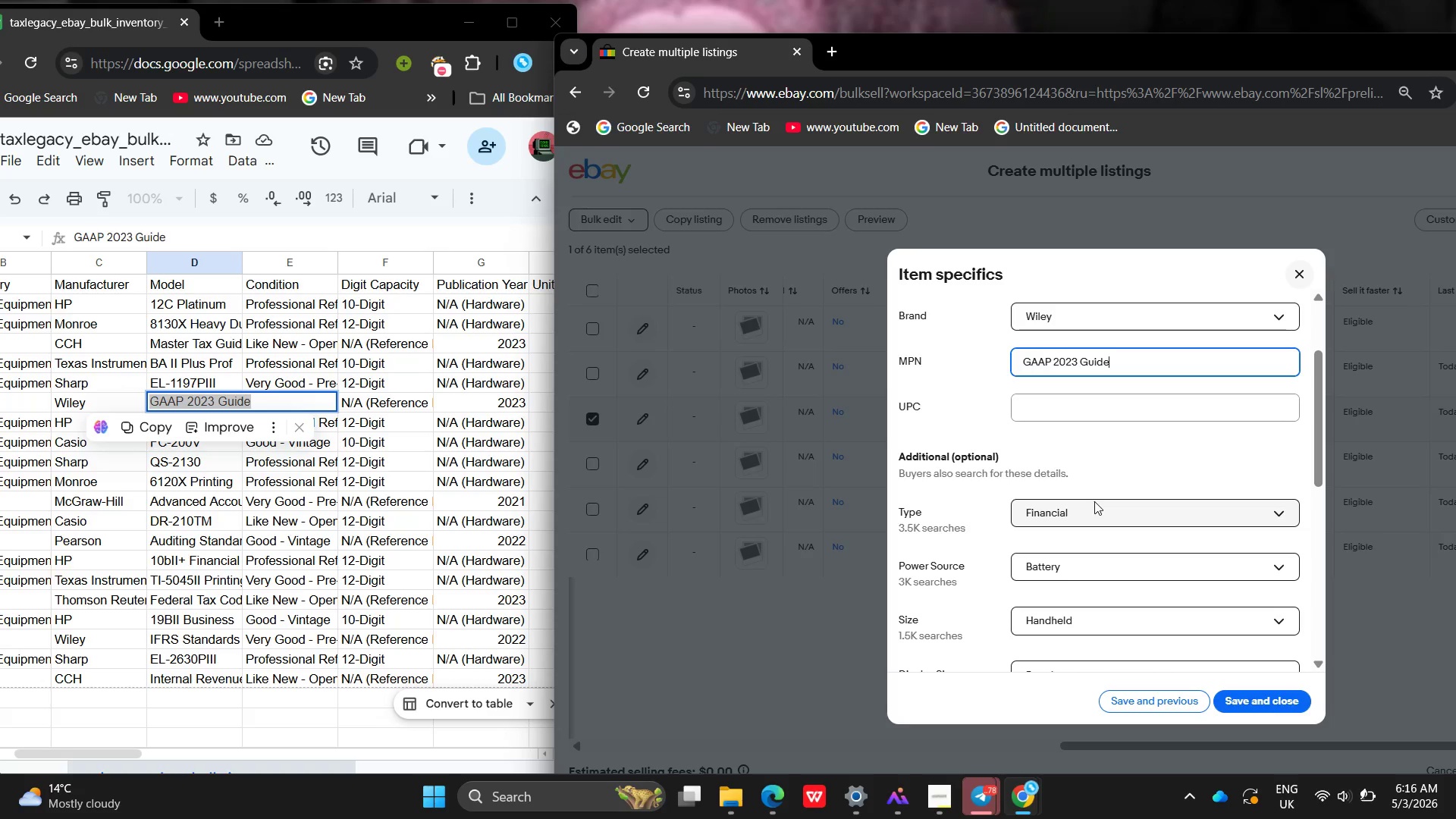 
left_click([949, 632])
 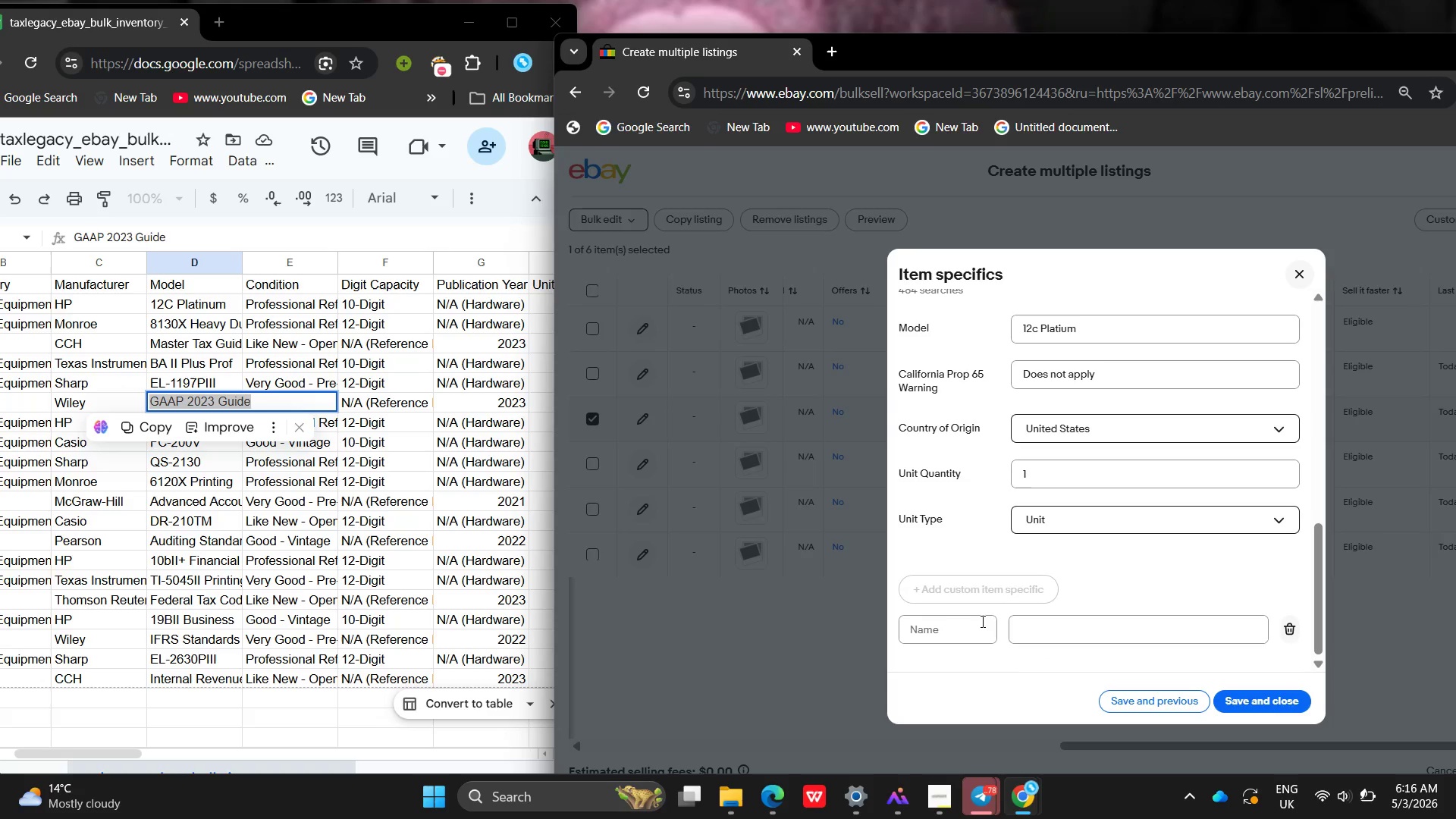 
left_click([965, 617])
 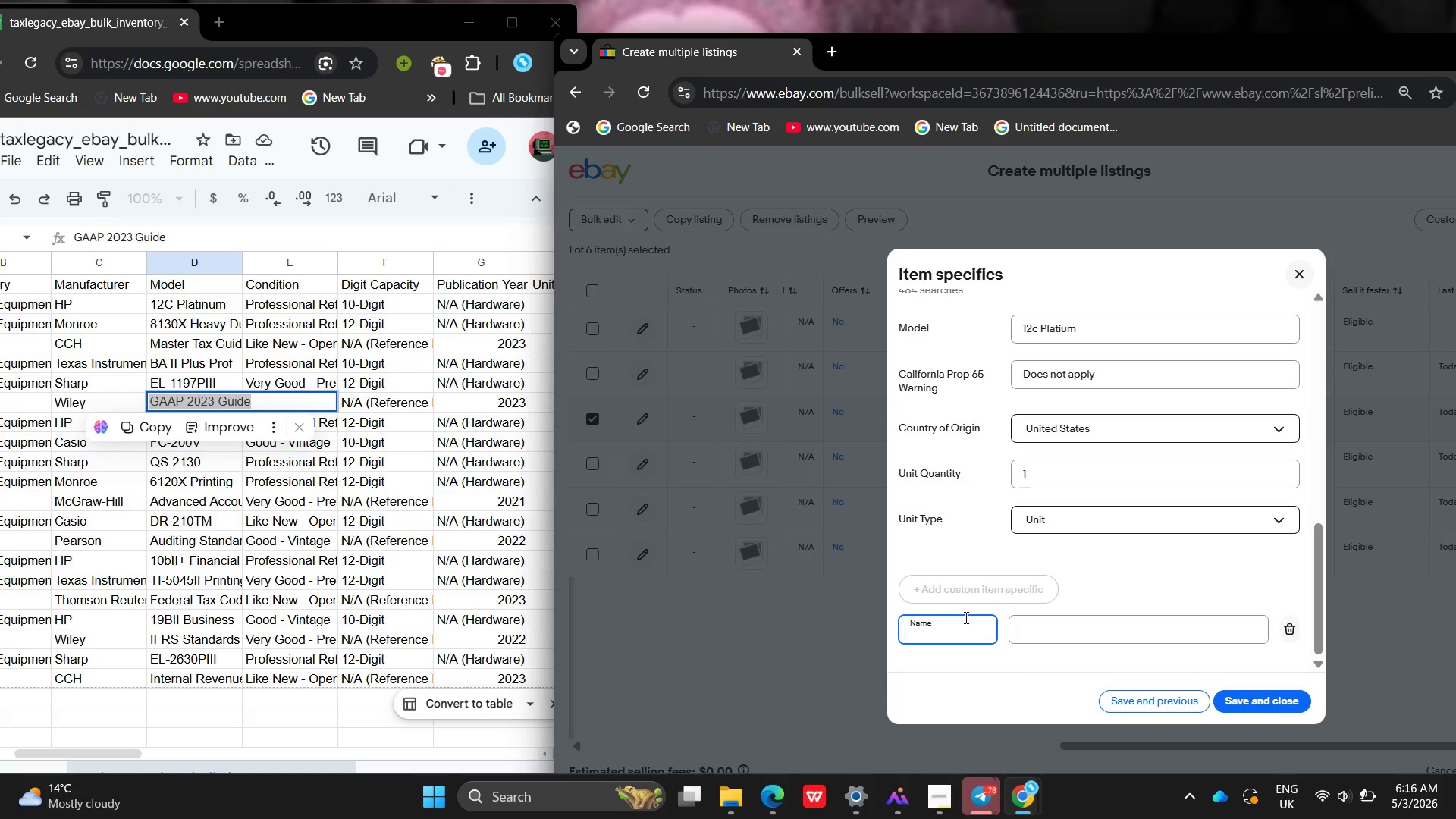 
type(Year)
 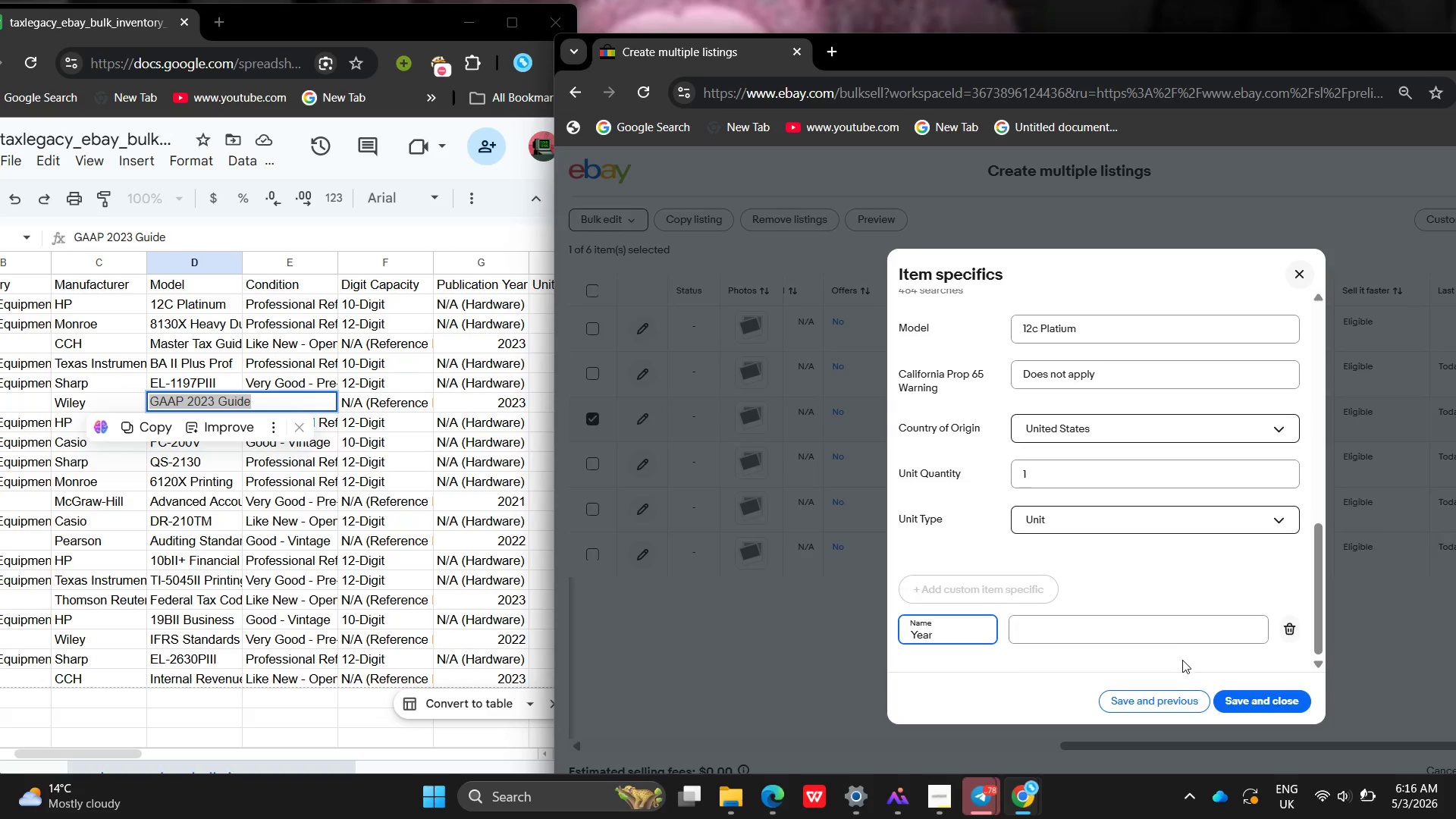 
left_click([1115, 607])
 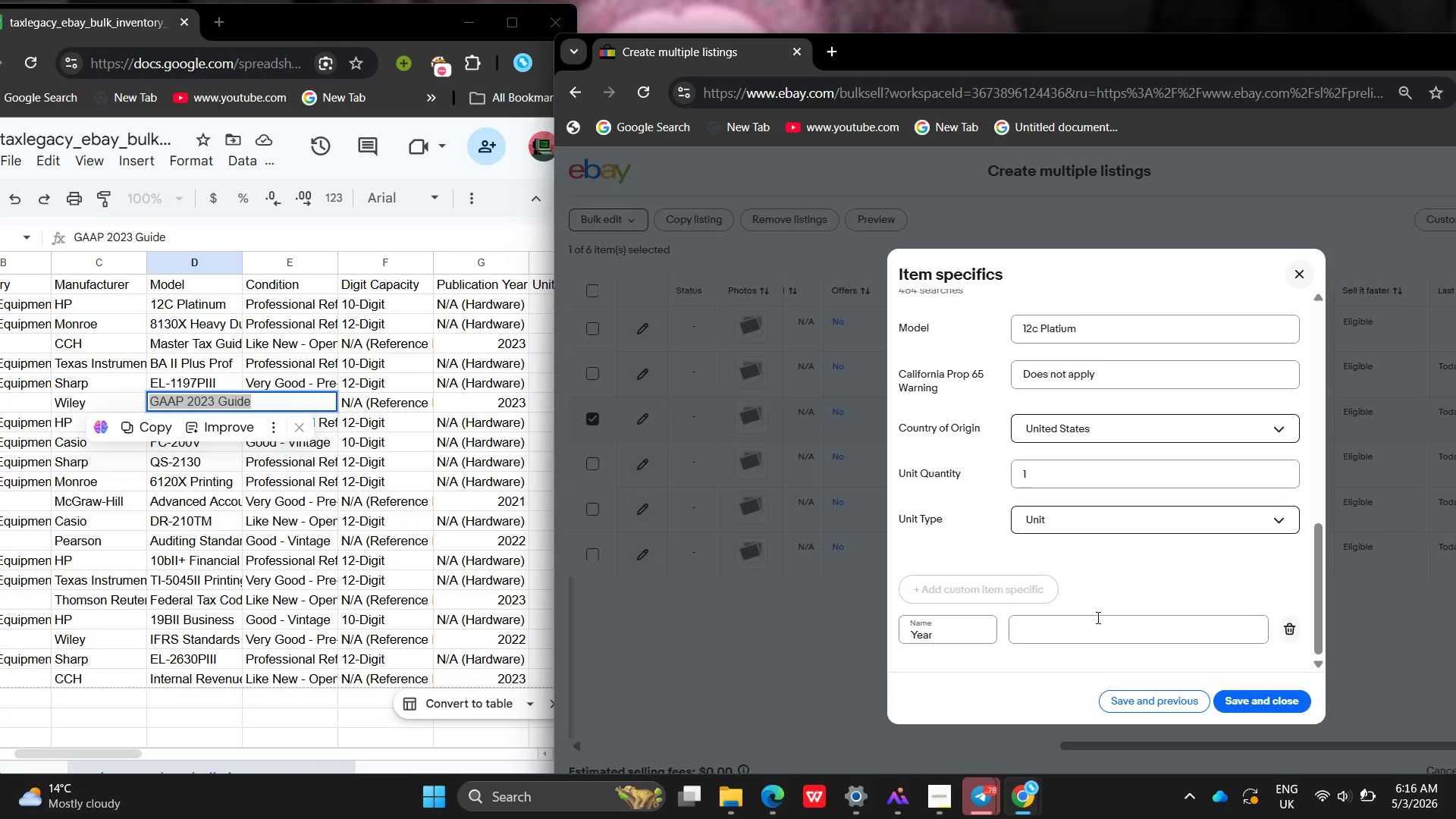 
left_click([1097, 617])
 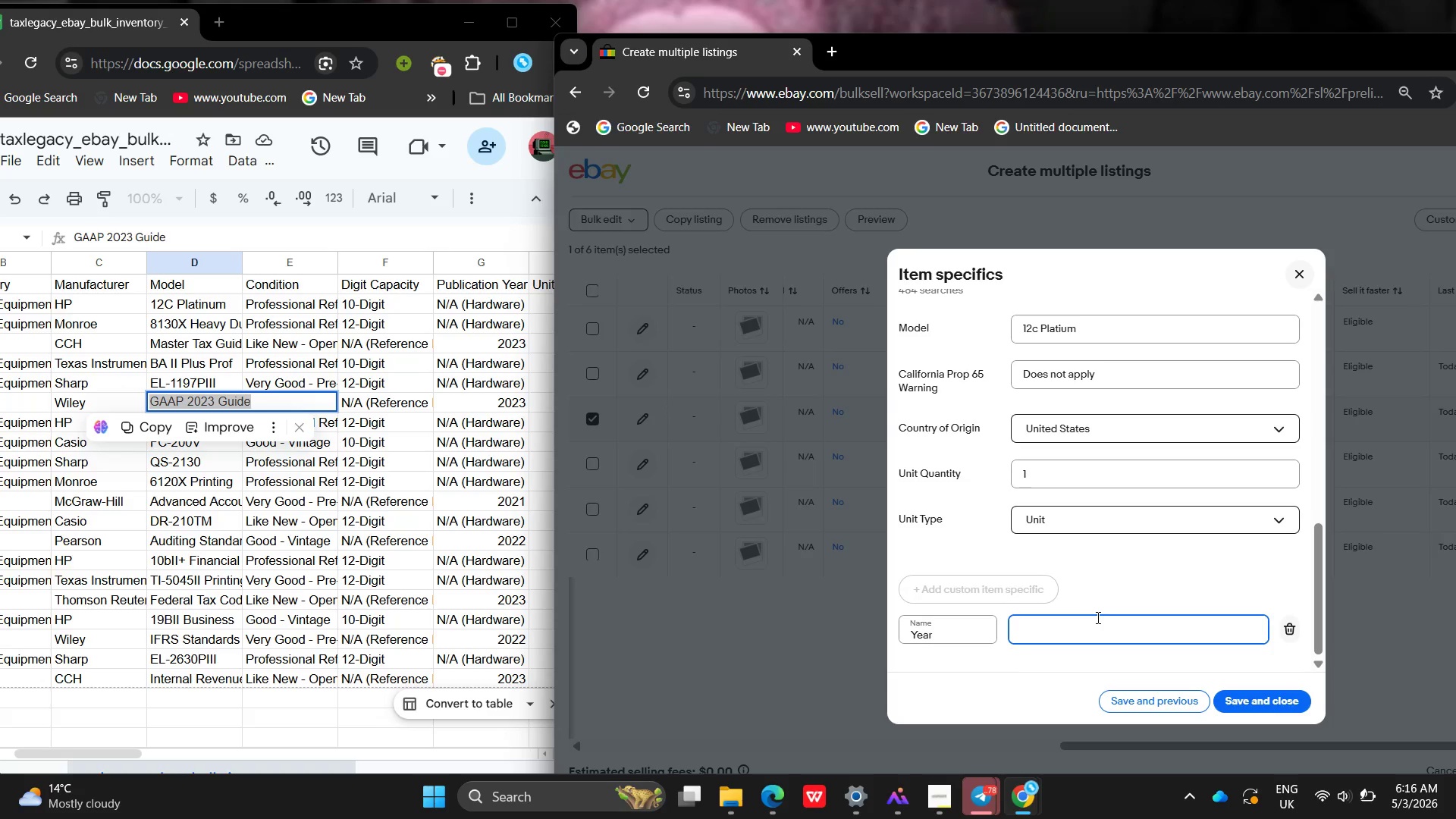 
type(2023)
 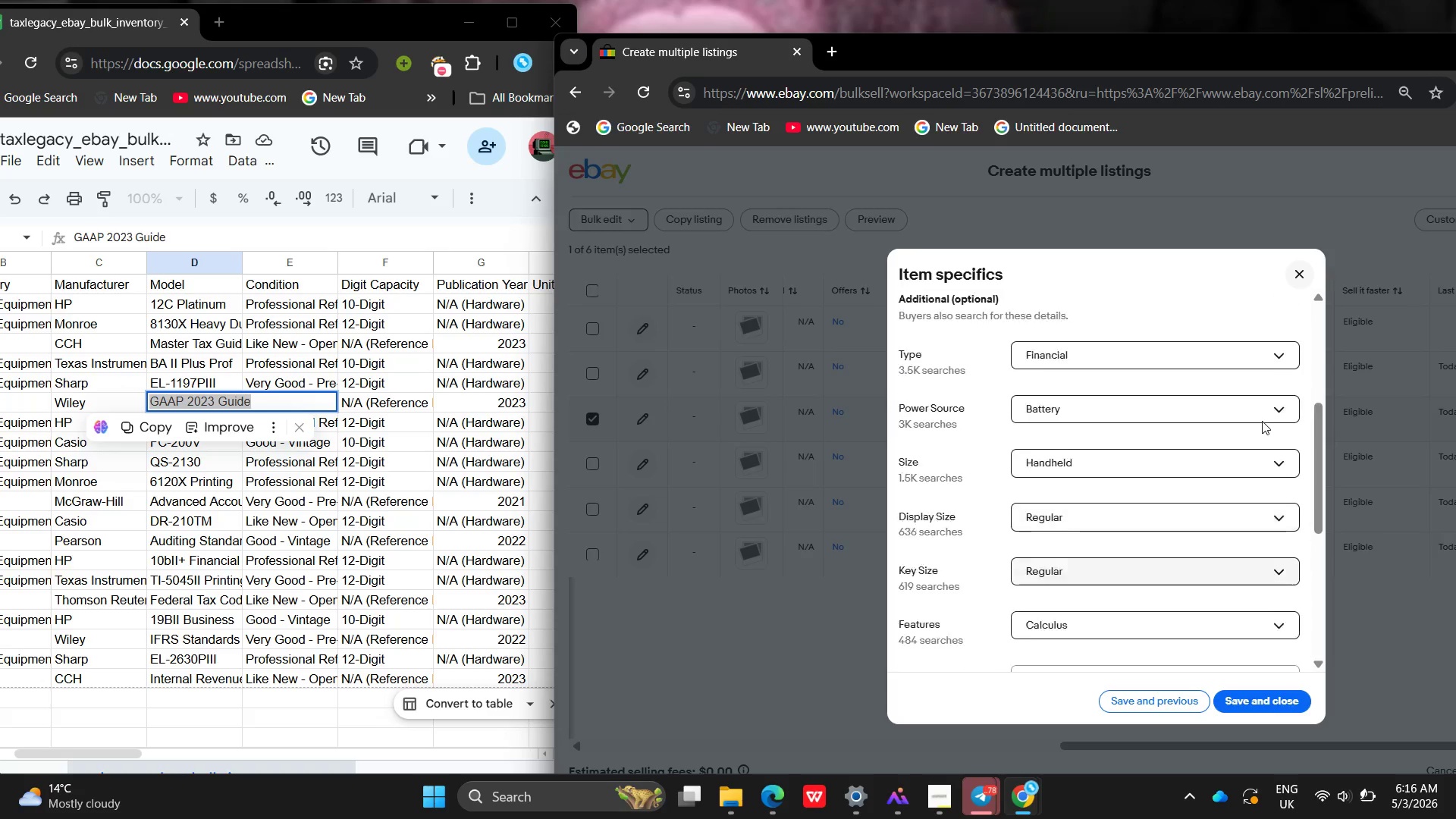 
wait(6.86)
 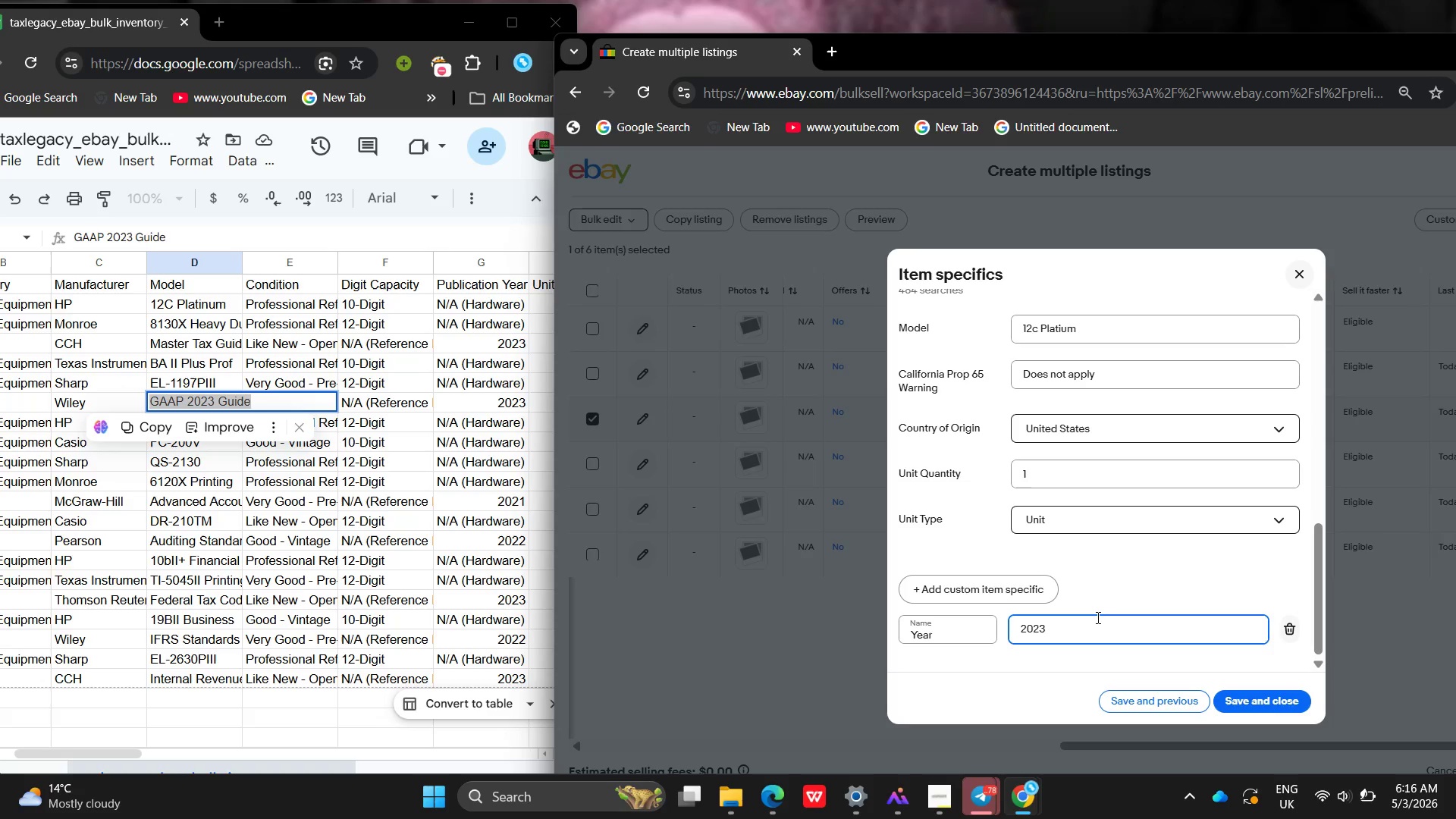 
left_click([1298, 694])
 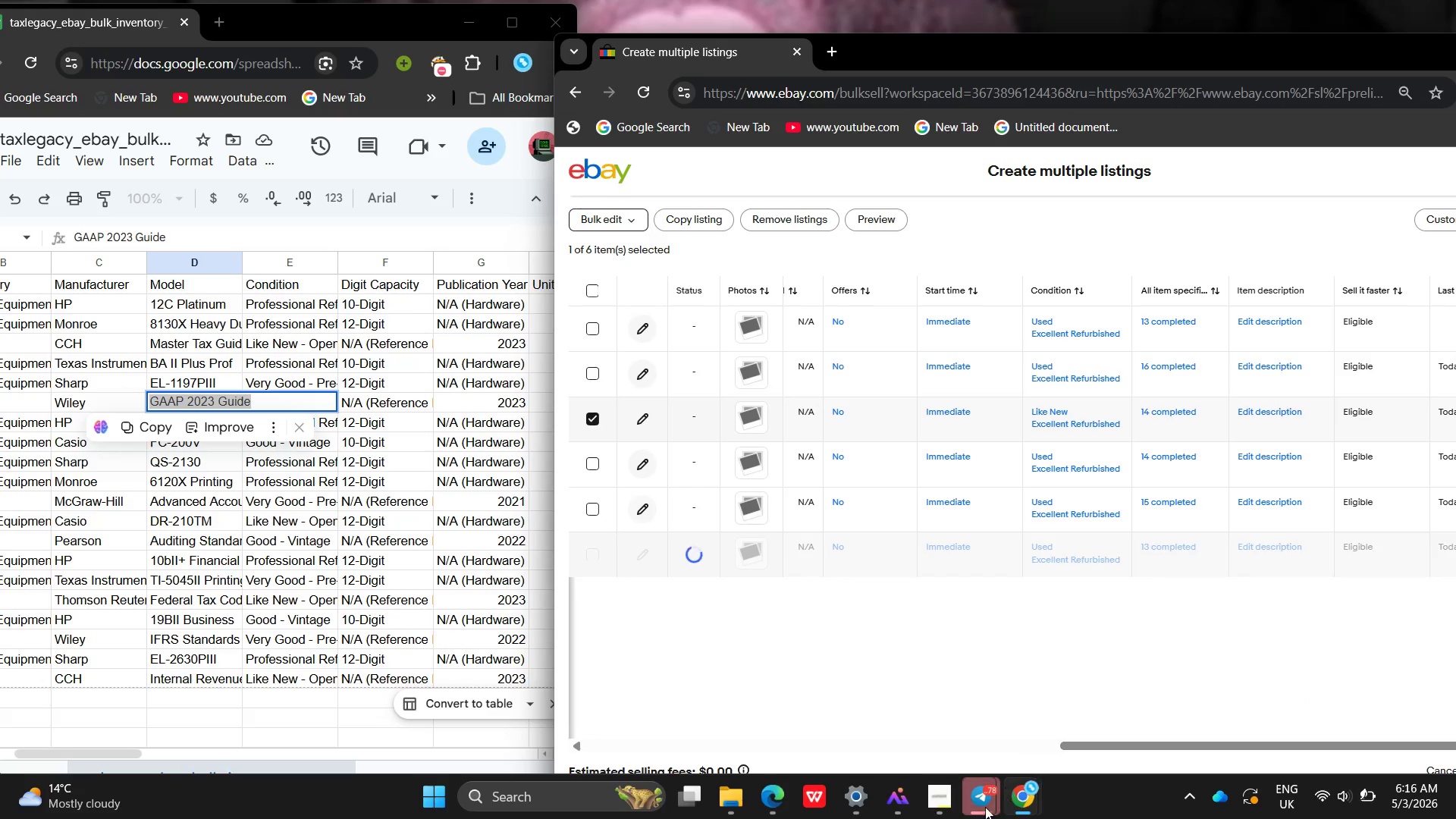 
left_click([902, 816])
 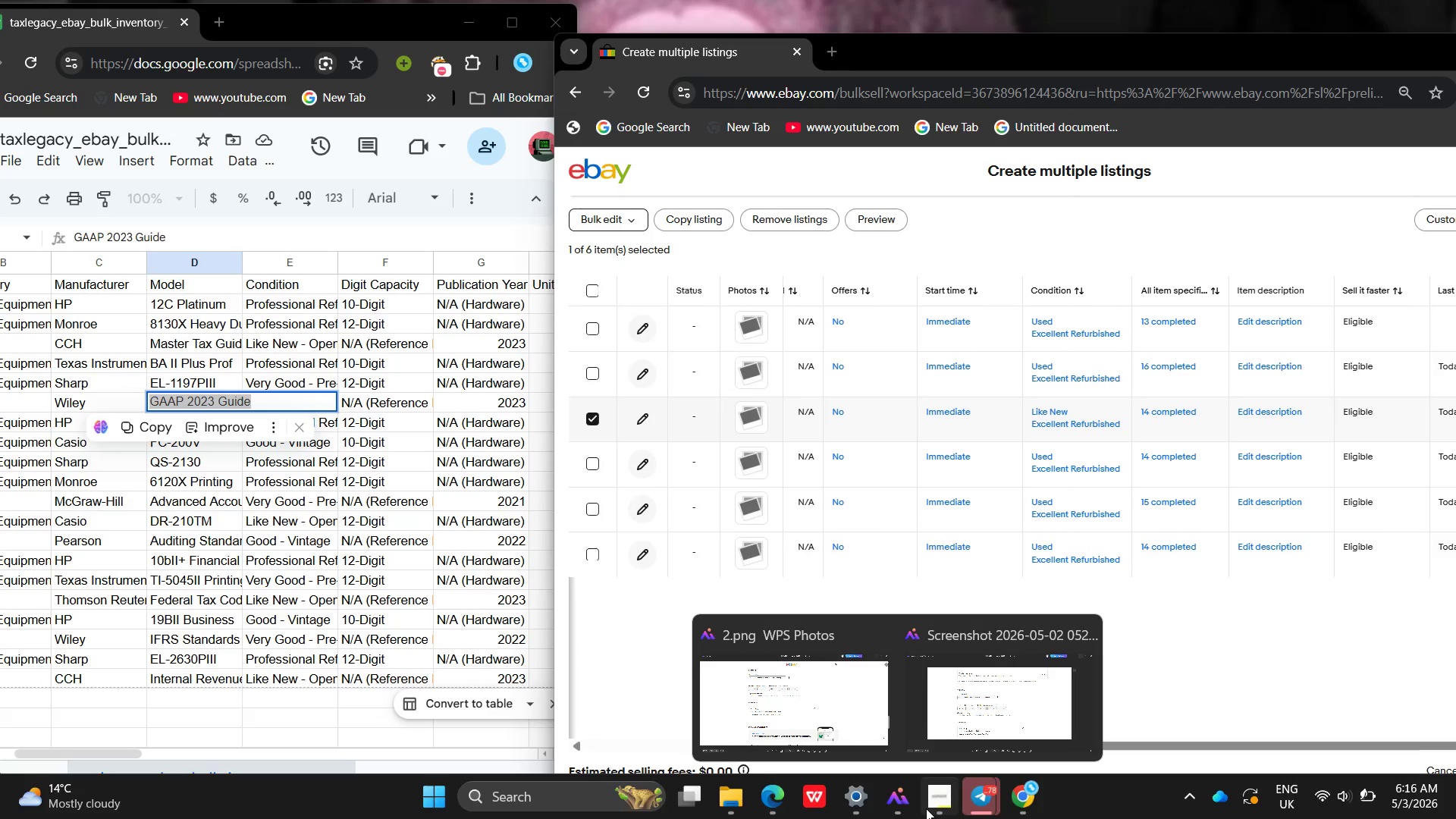 
left_click([926, 808])